 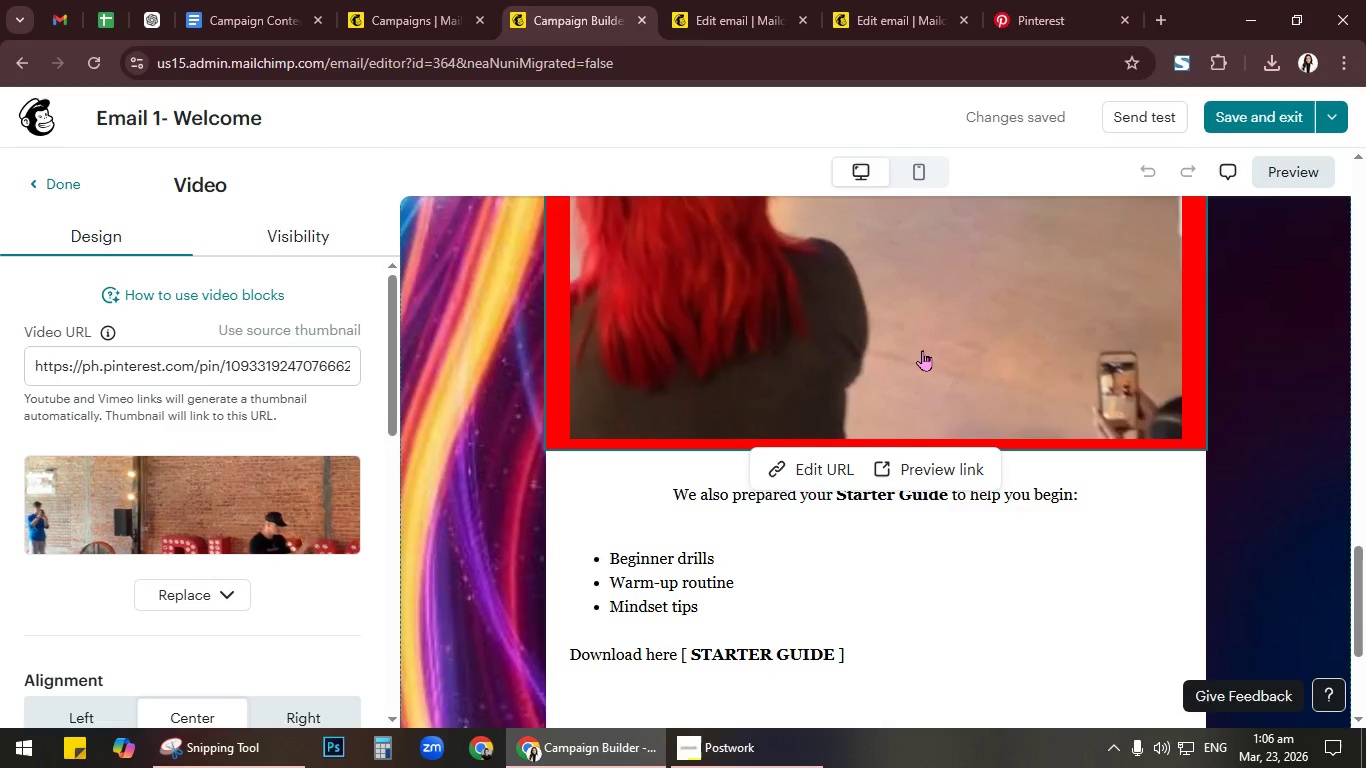 
scroll: coordinate [1153, 443], scroll_direction: down, amount: 4.0
 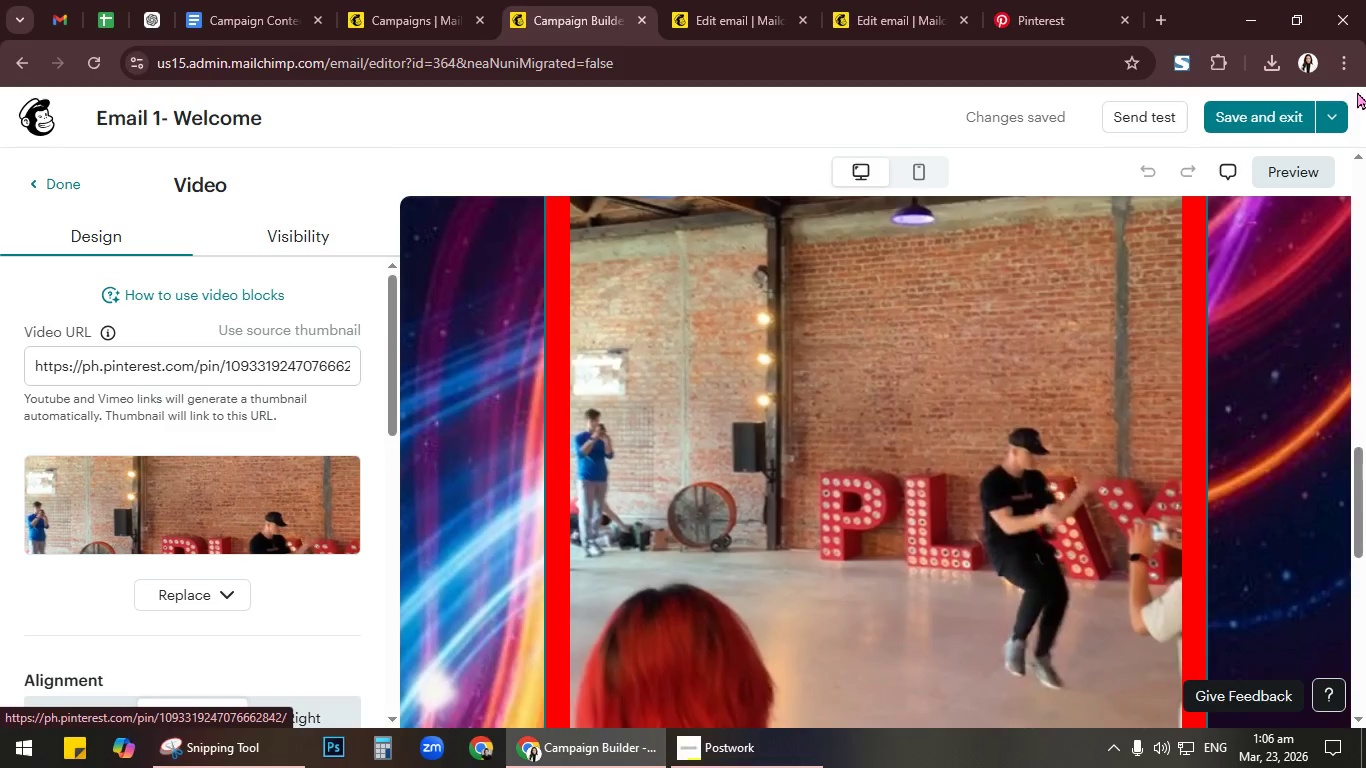 
left_click([1340, 122])
 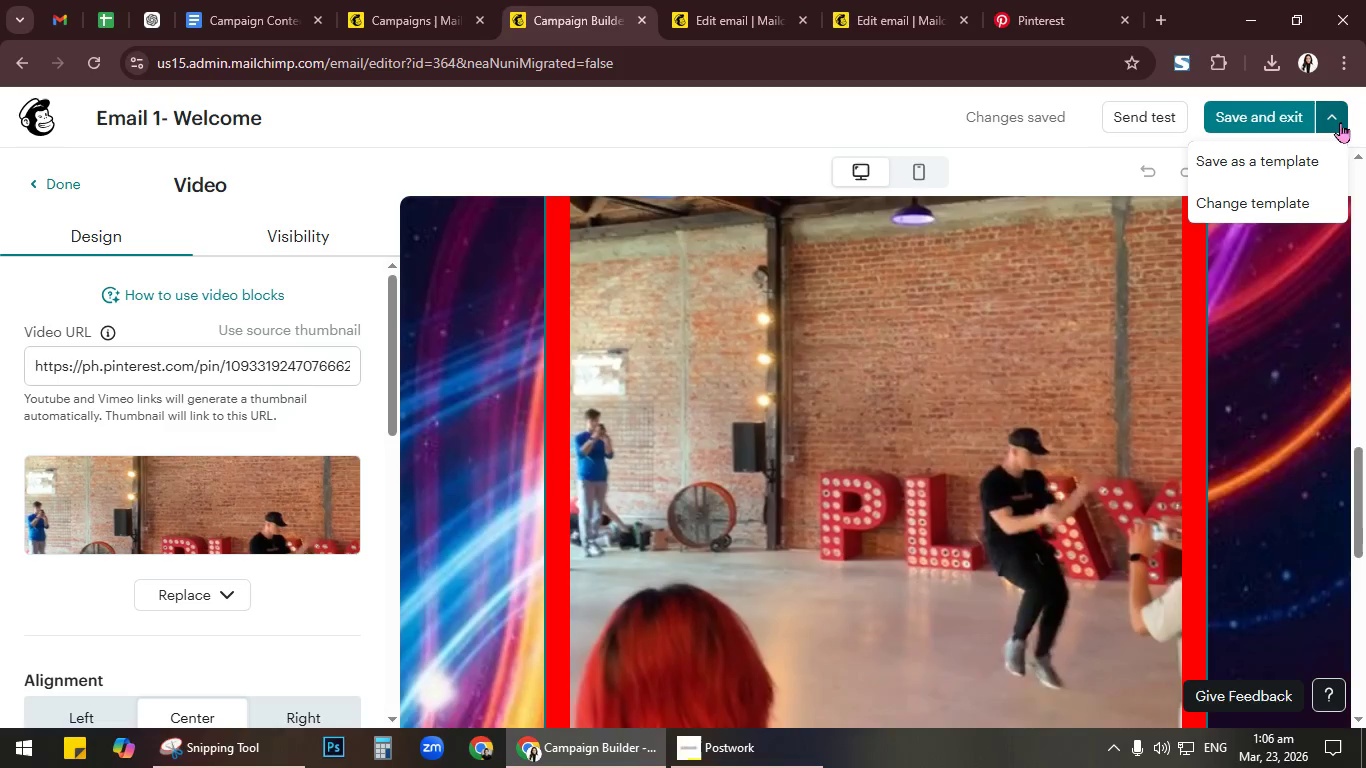 
left_click([1297, 305])
 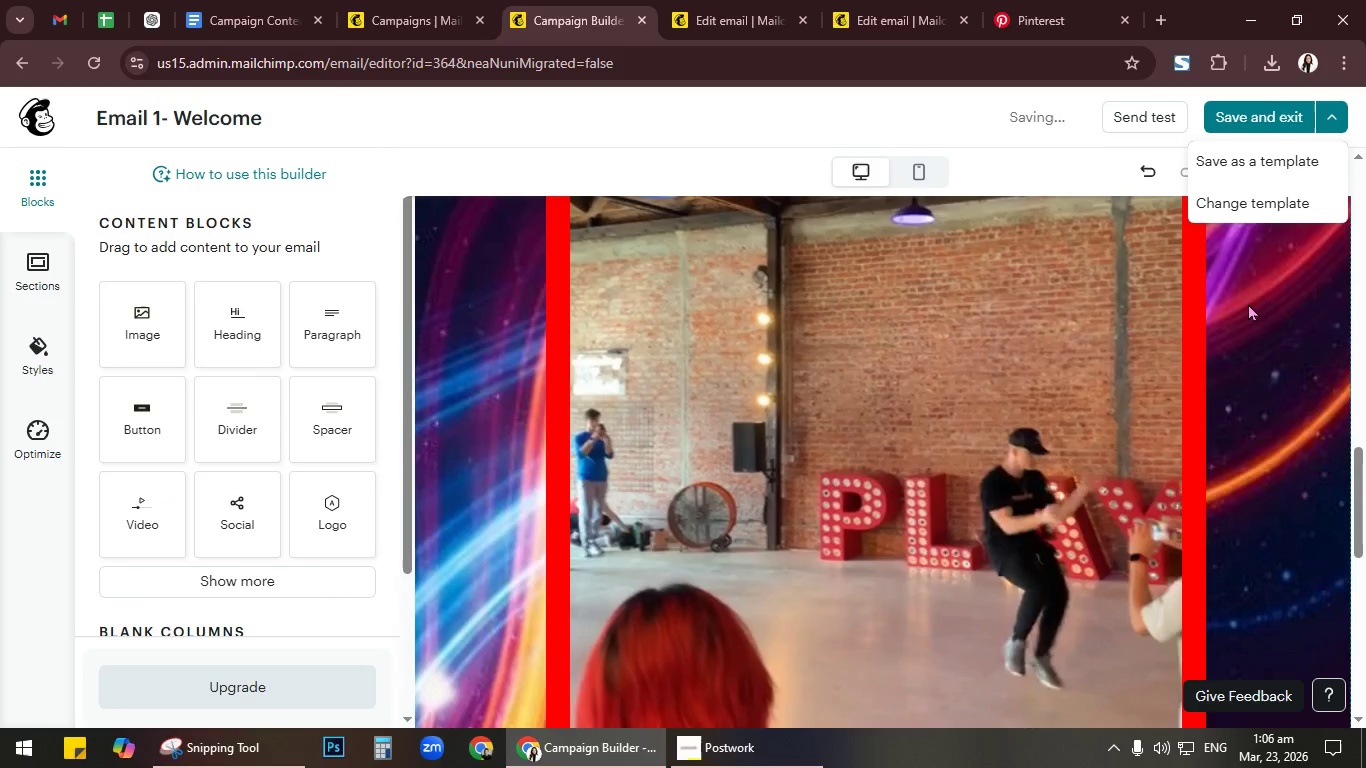 
left_click([1248, 303])
 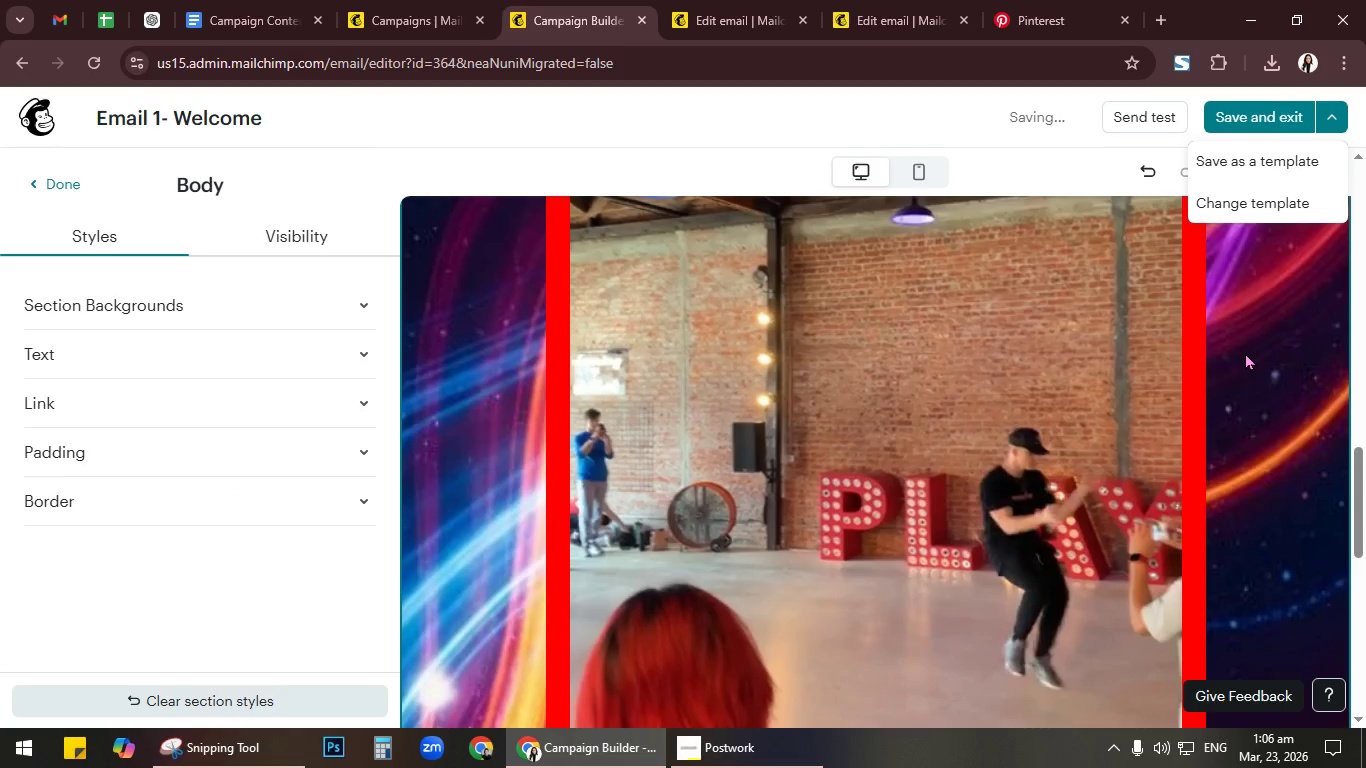 
left_click([1245, 352])
 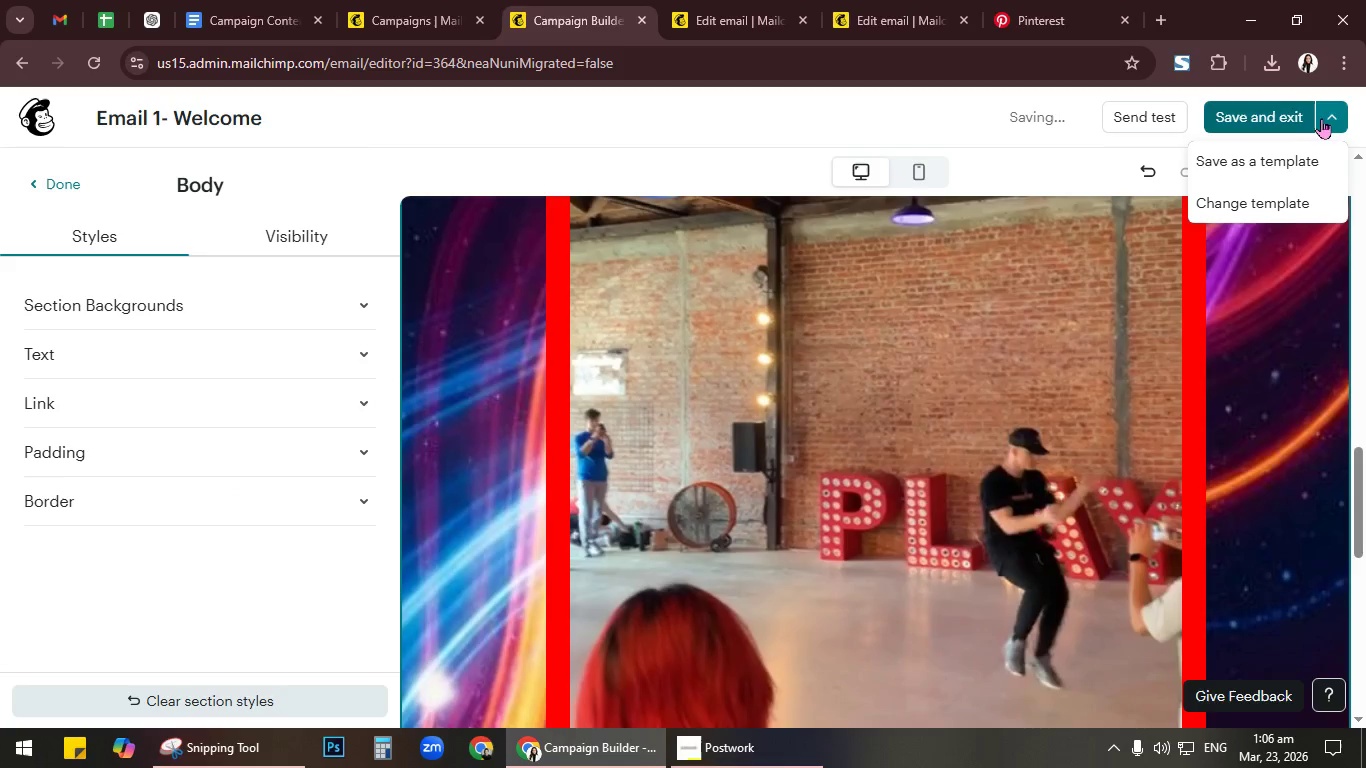 
left_click([1334, 115])
 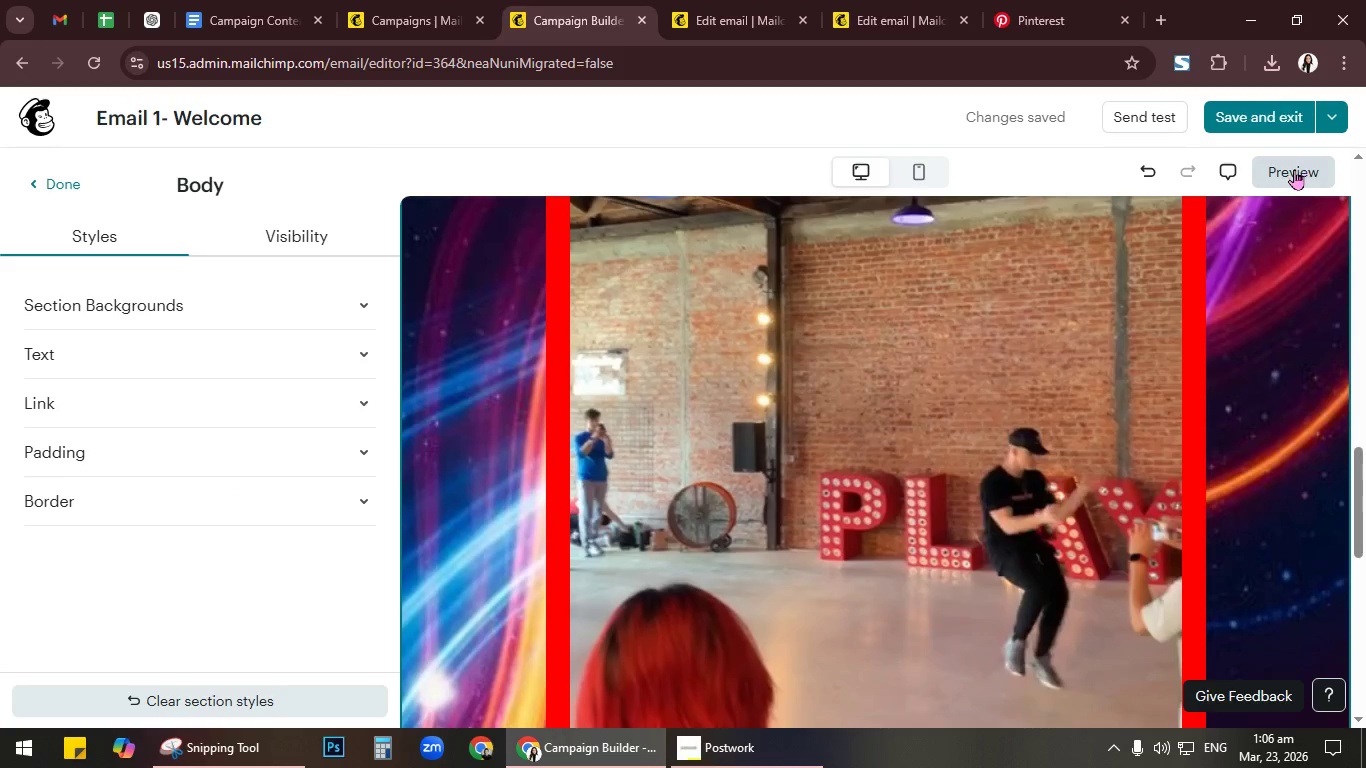 
wait(5.16)
 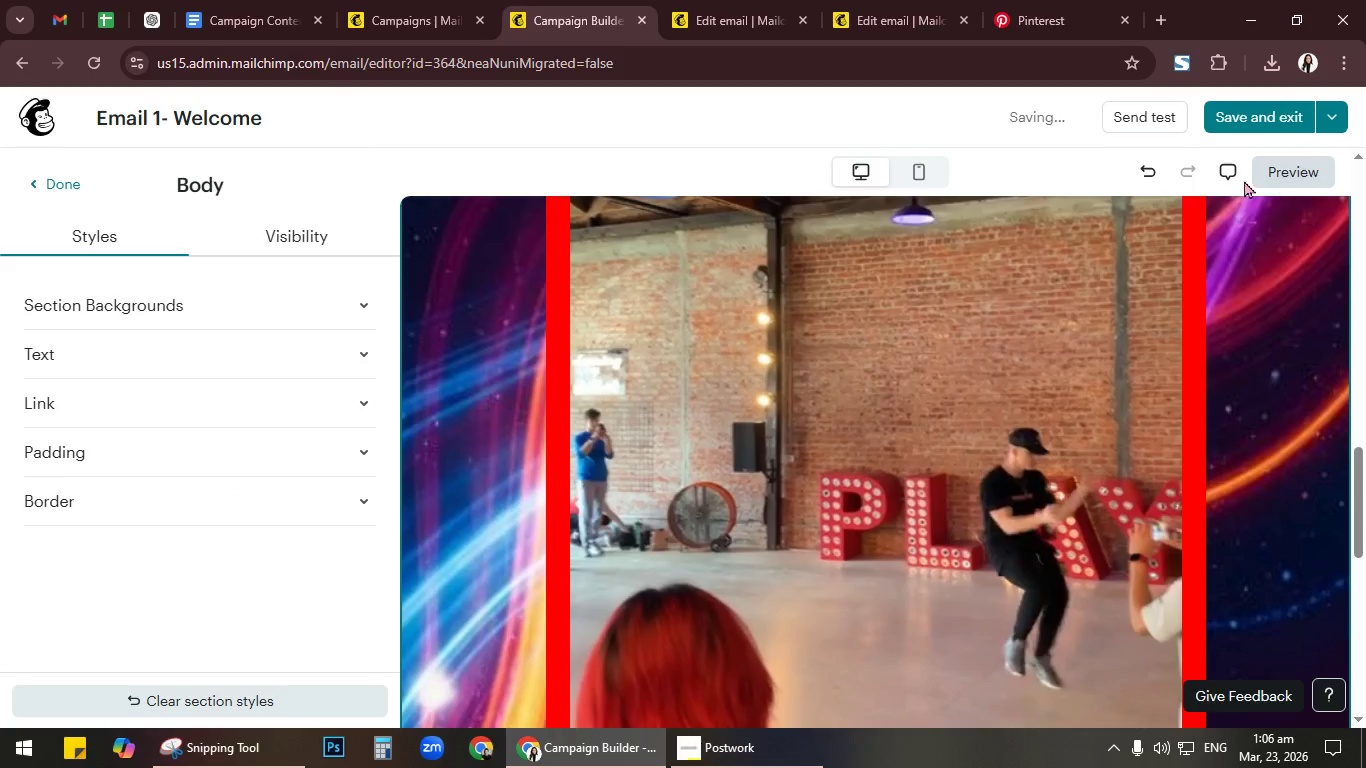 
left_click([916, 163])
 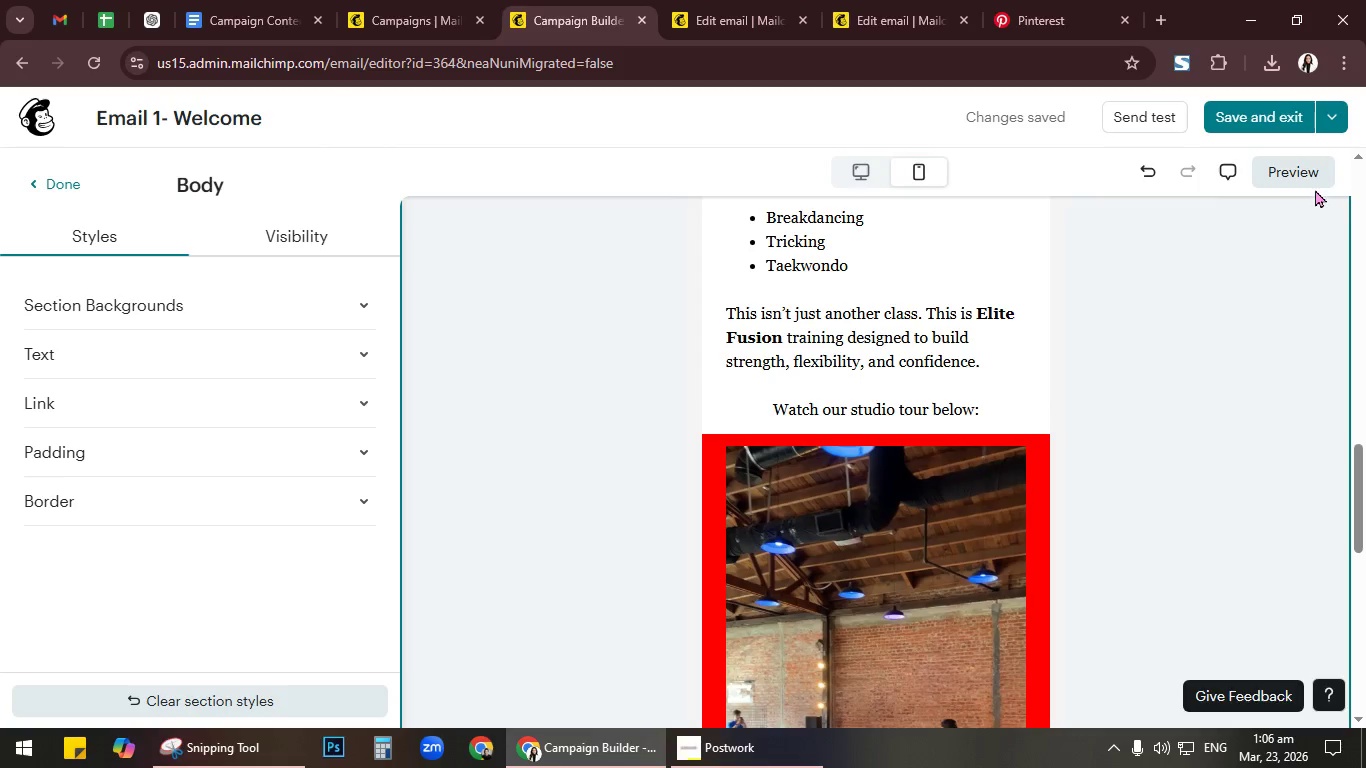 
left_click([1298, 174])
 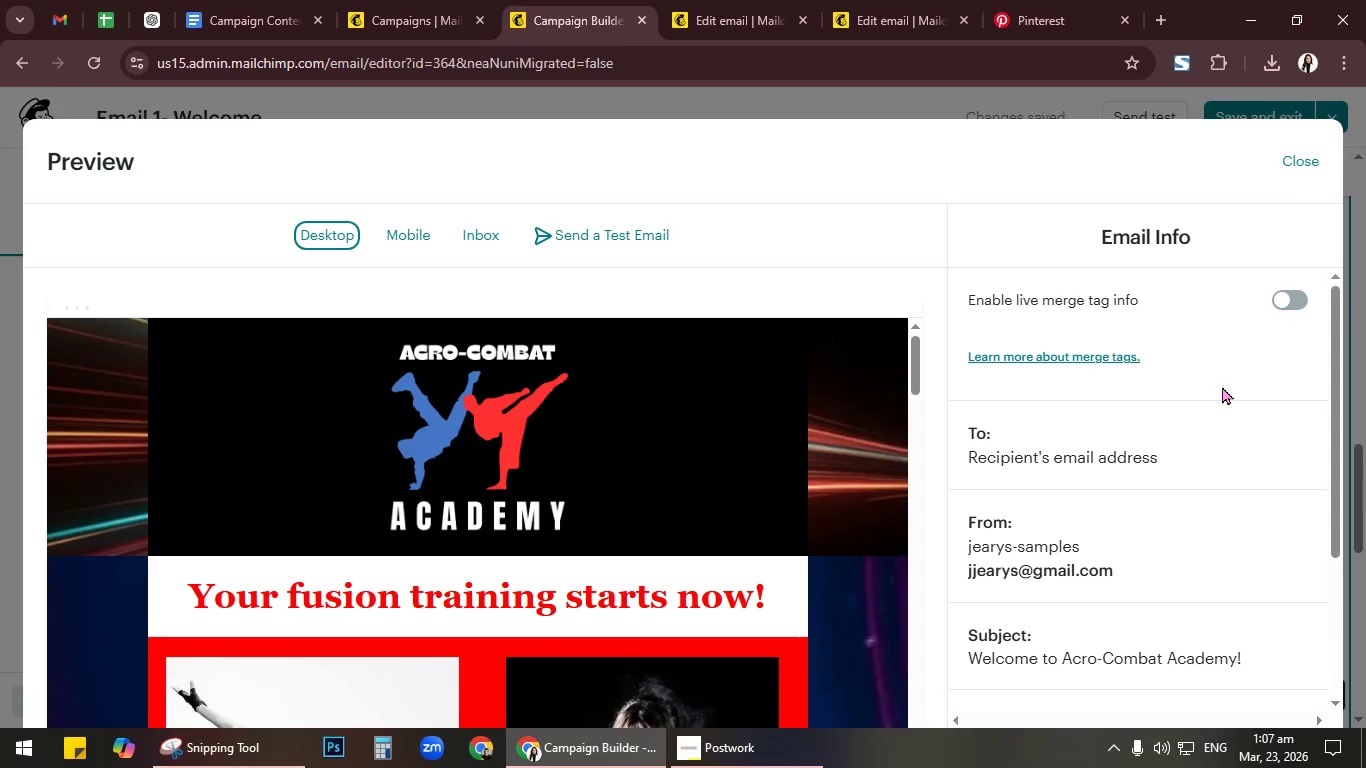 
scroll: coordinate [1222, 386], scroll_direction: down, amount: 3.0
 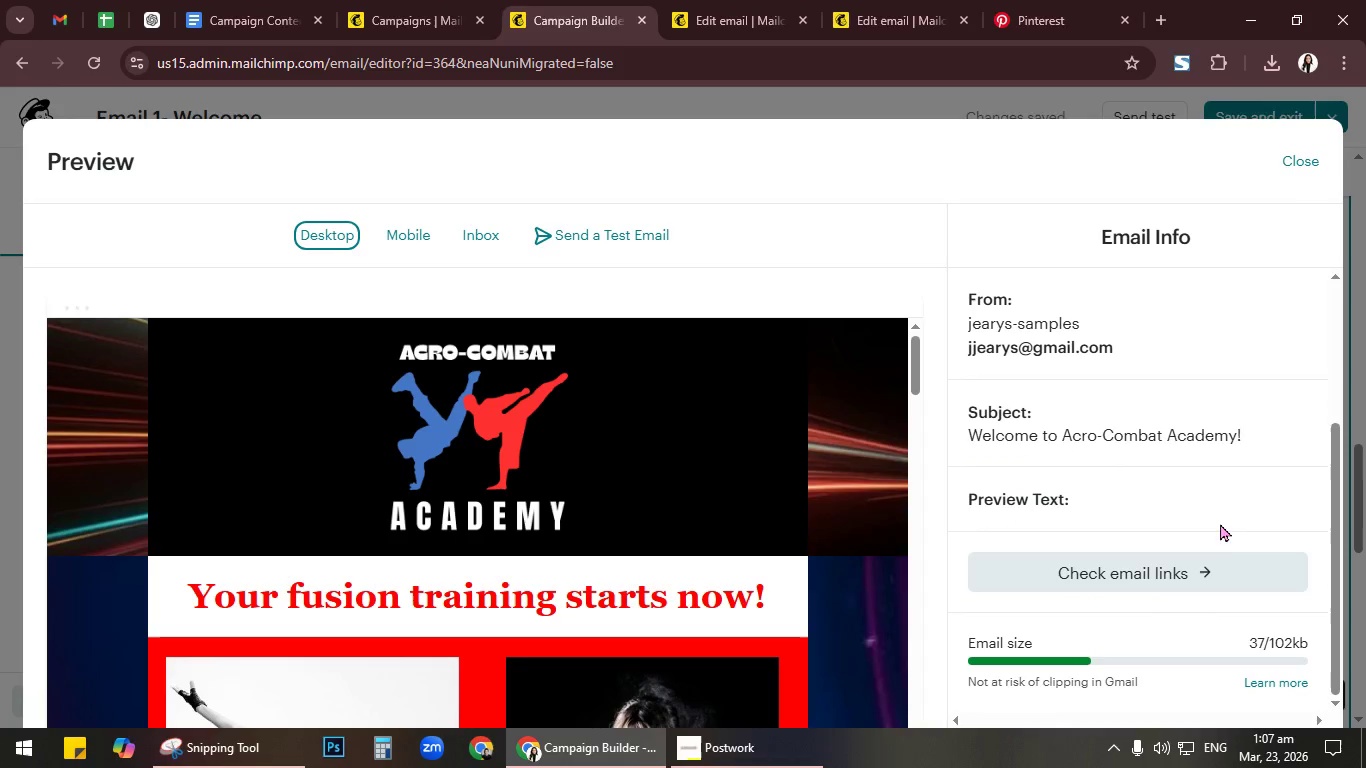 
left_click([1220, 555])
 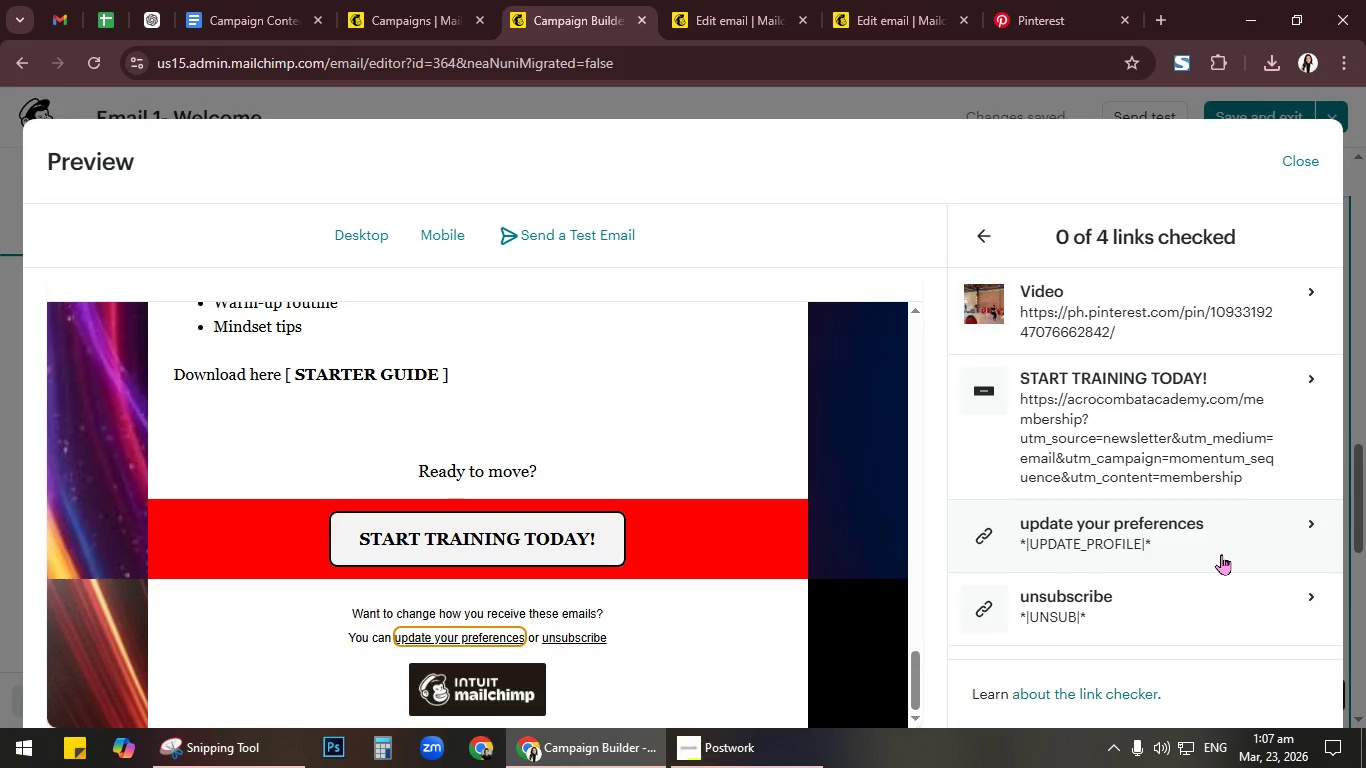 
wait(7.03)
 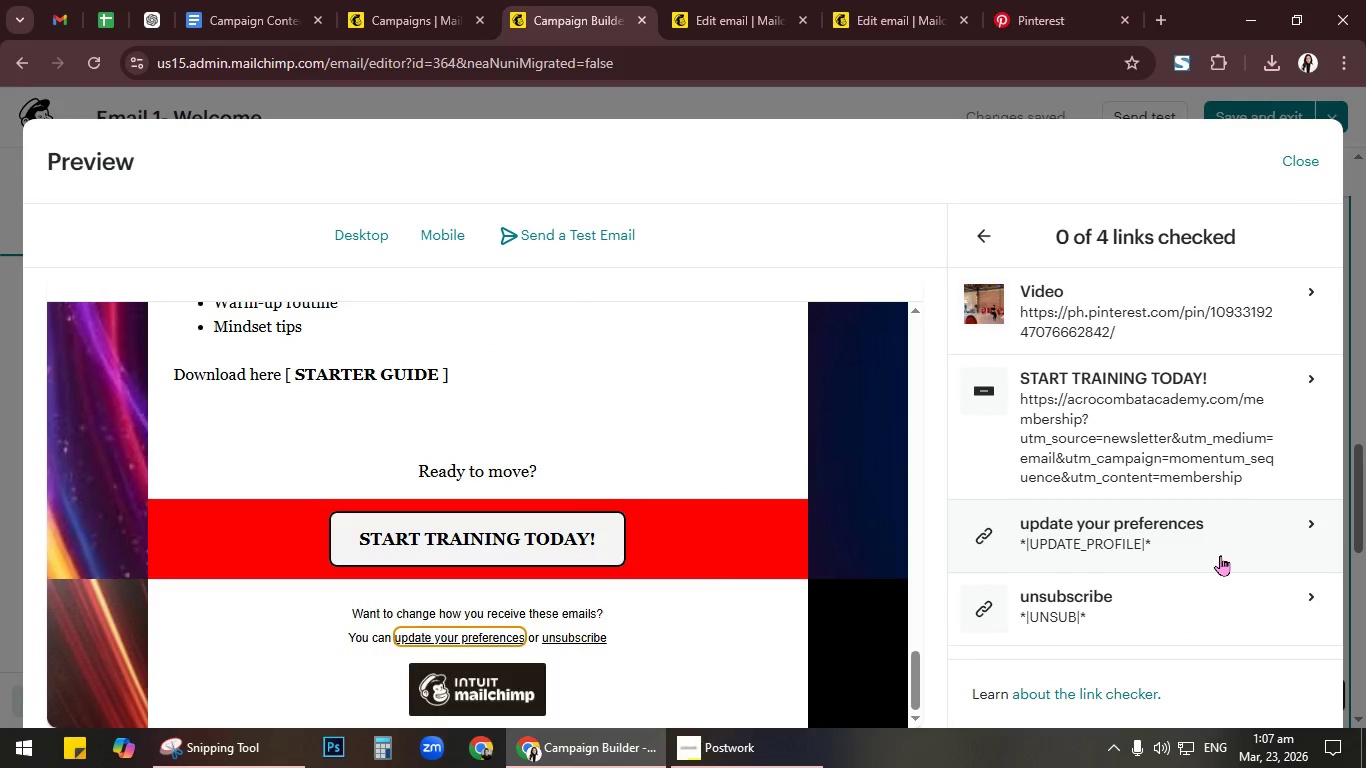 
scroll: coordinate [1221, 554], scroll_direction: down, amount: 1.0
 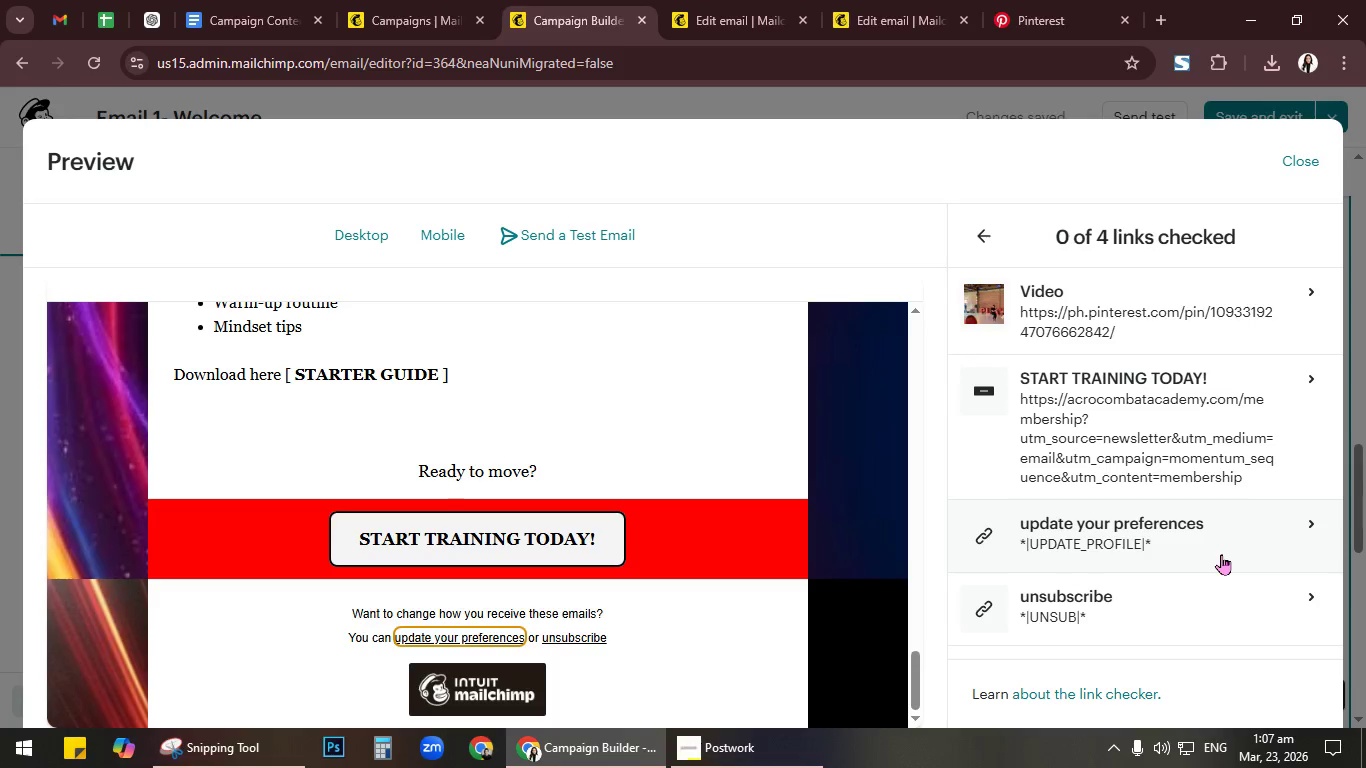 
scroll: coordinate [1221, 553], scroll_direction: up, amount: 5.0
 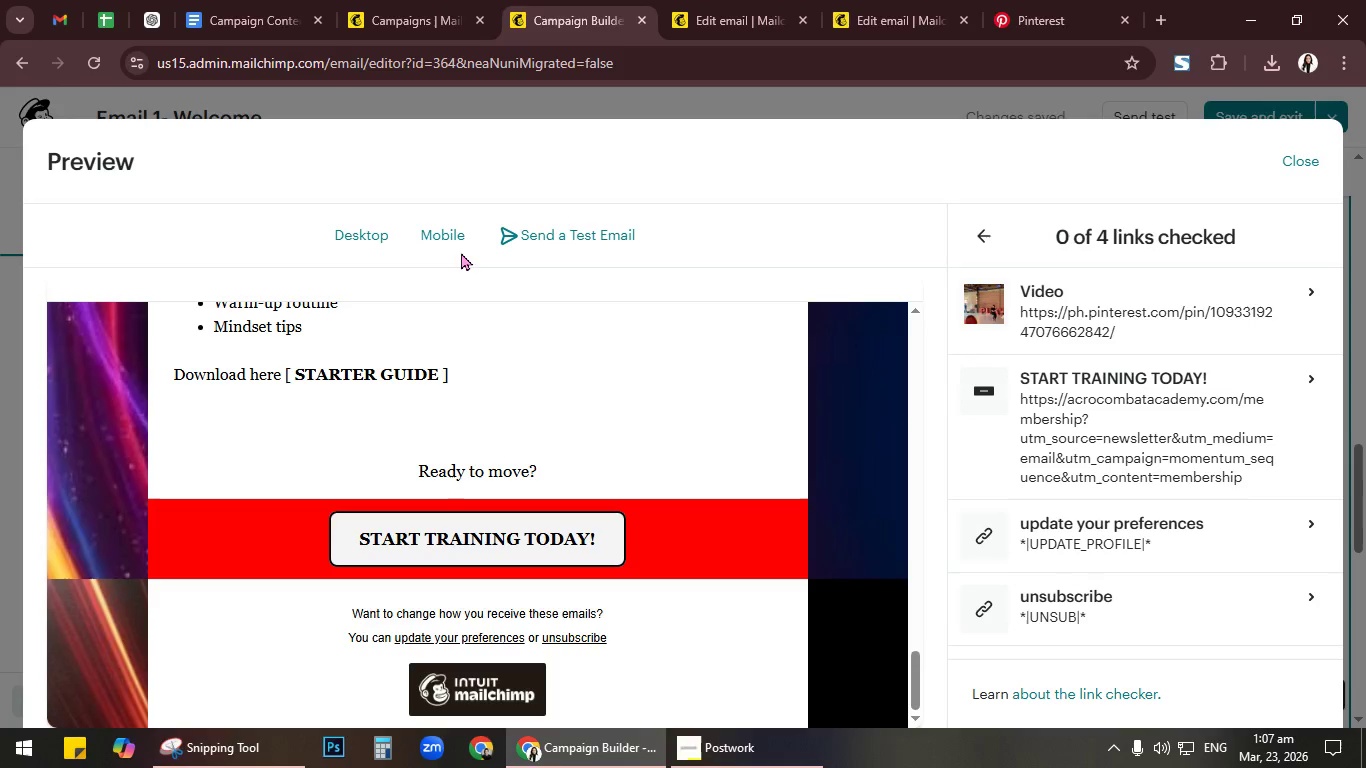 
left_click([453, 235])
 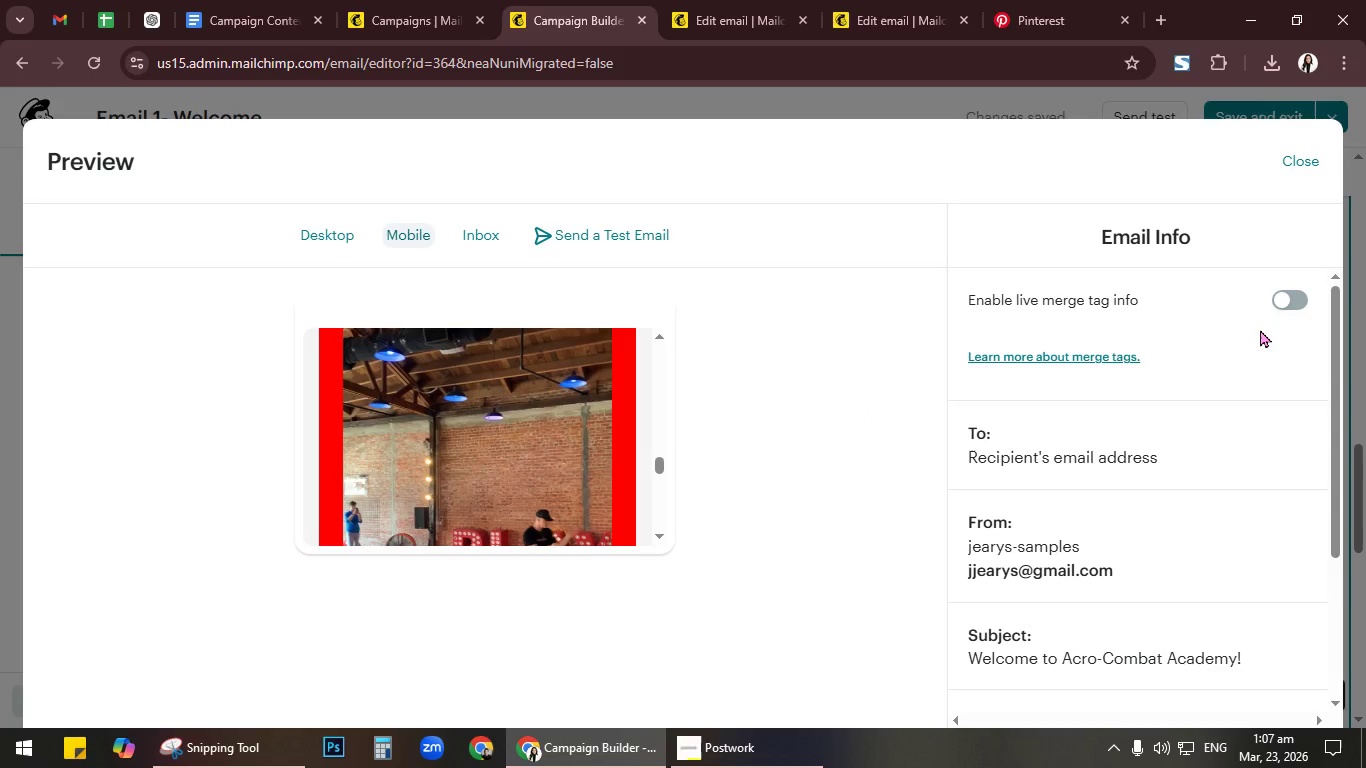 
left_click([1299, 305])
 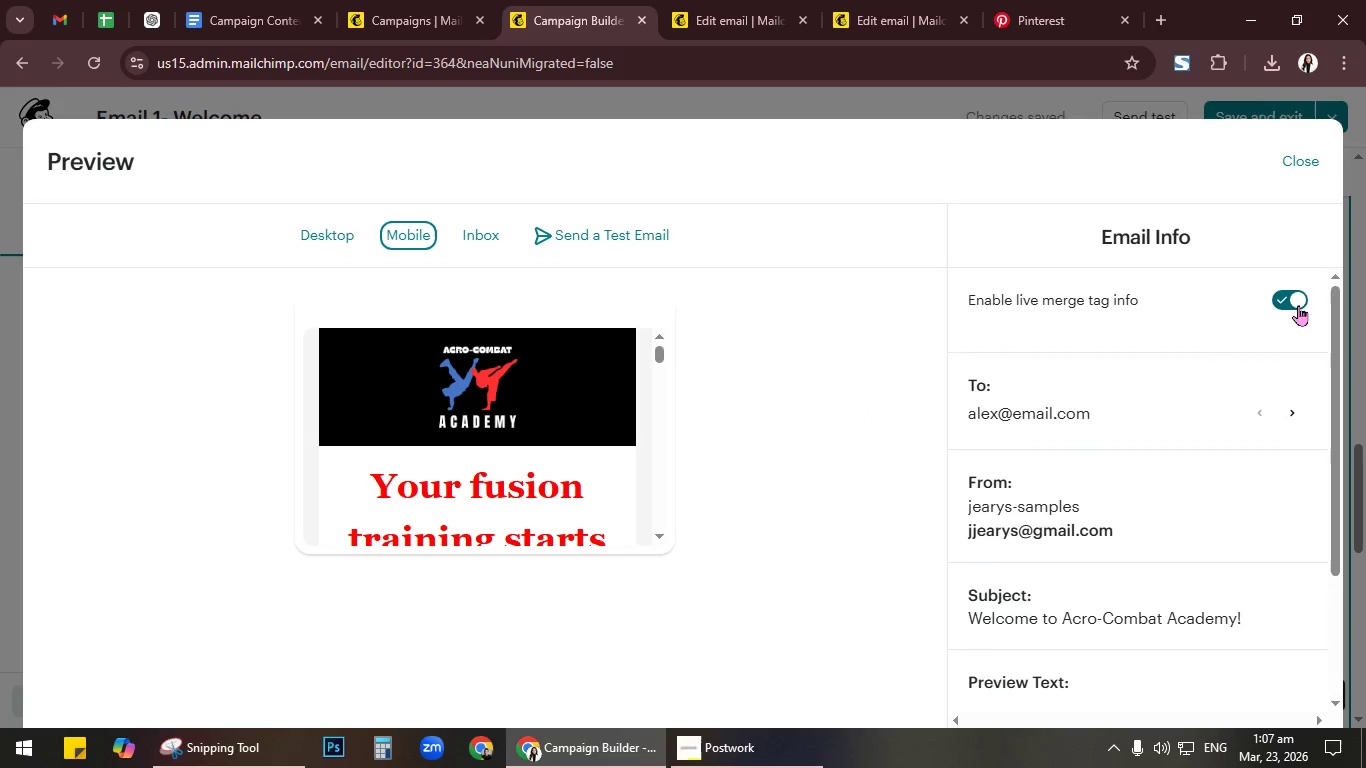 
scroll: coordinate [544, 439], scroll_direction: down, amount: 20.0
 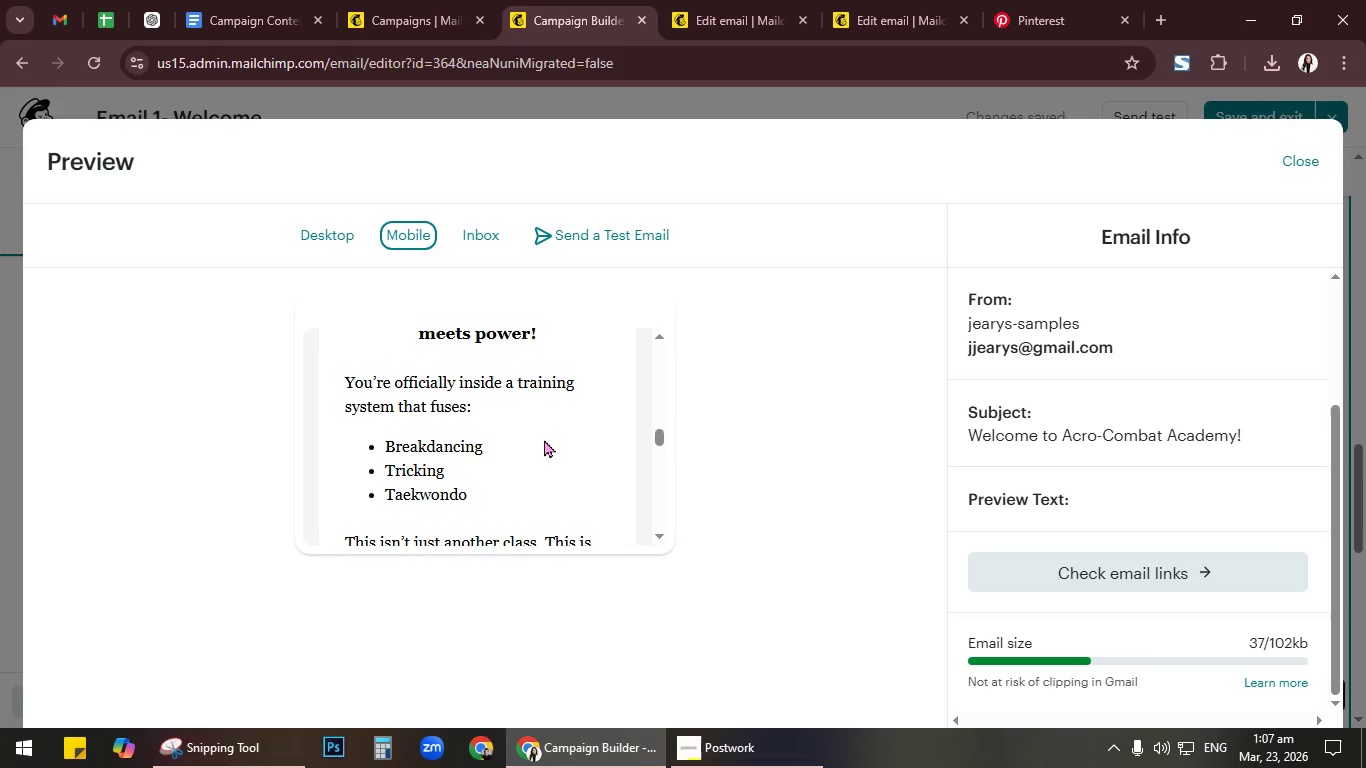 
scroll: coordinate [544, 439], scroll_direction: up, amount: 7.0
 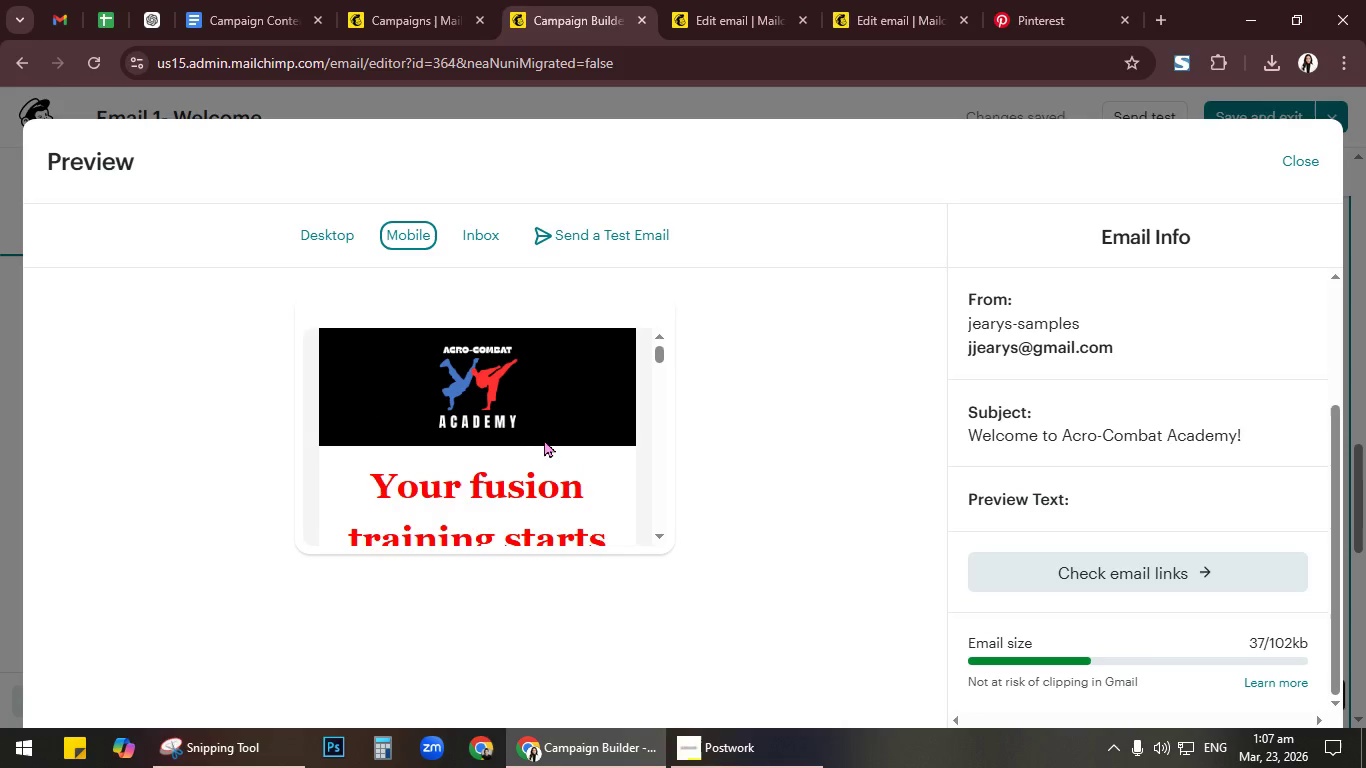 
scroll: coordinate [544, 438], scroll_direction: down, amount: 12.0
 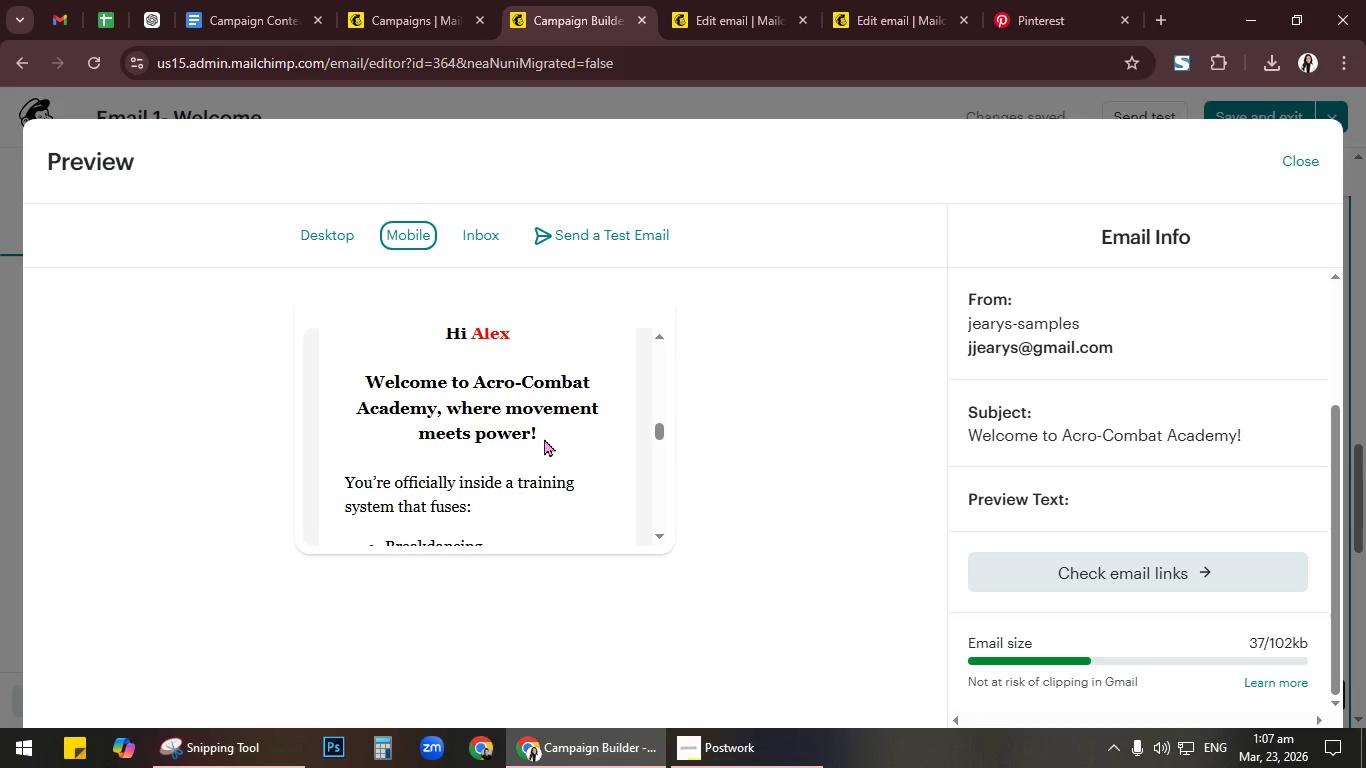 
scroll: coordinate [557, 422], scroll_direction: up, amount: 21.0
 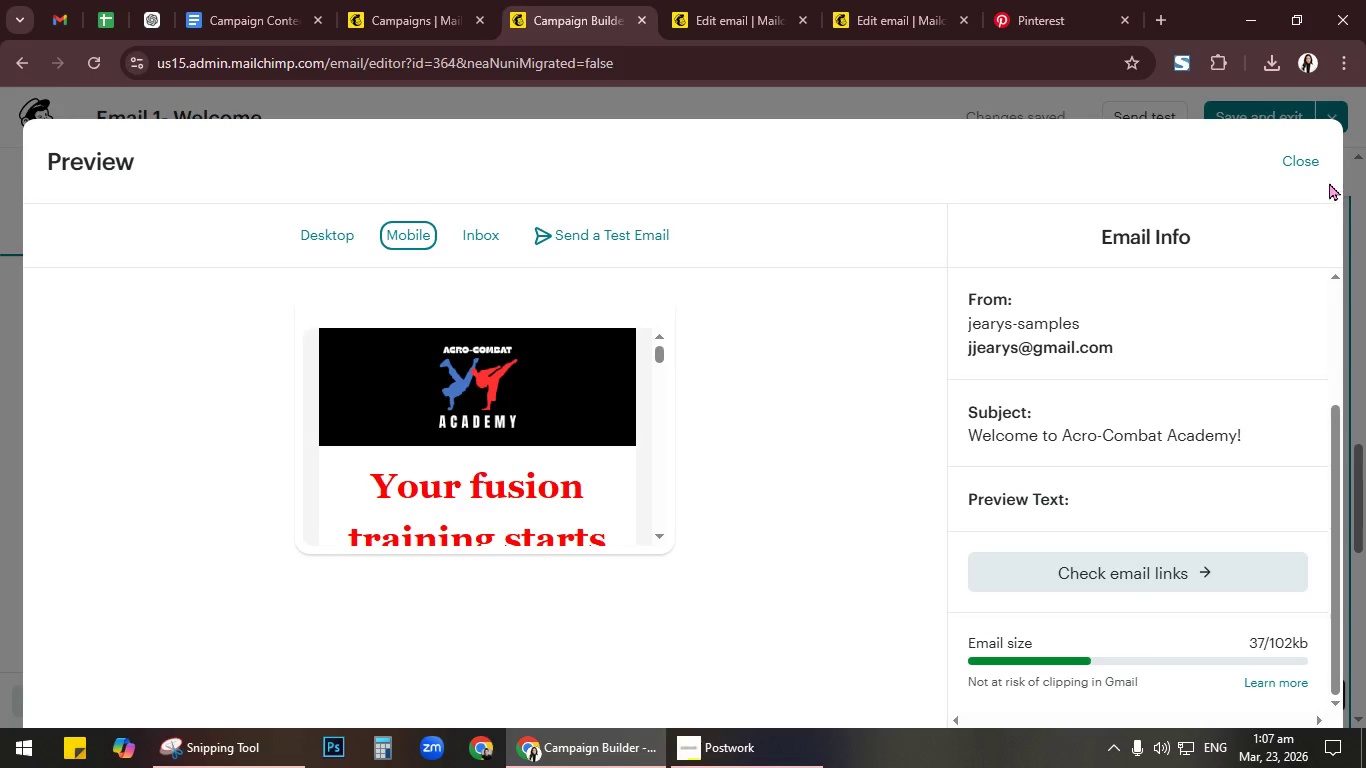 
left_click([1315, 167])
 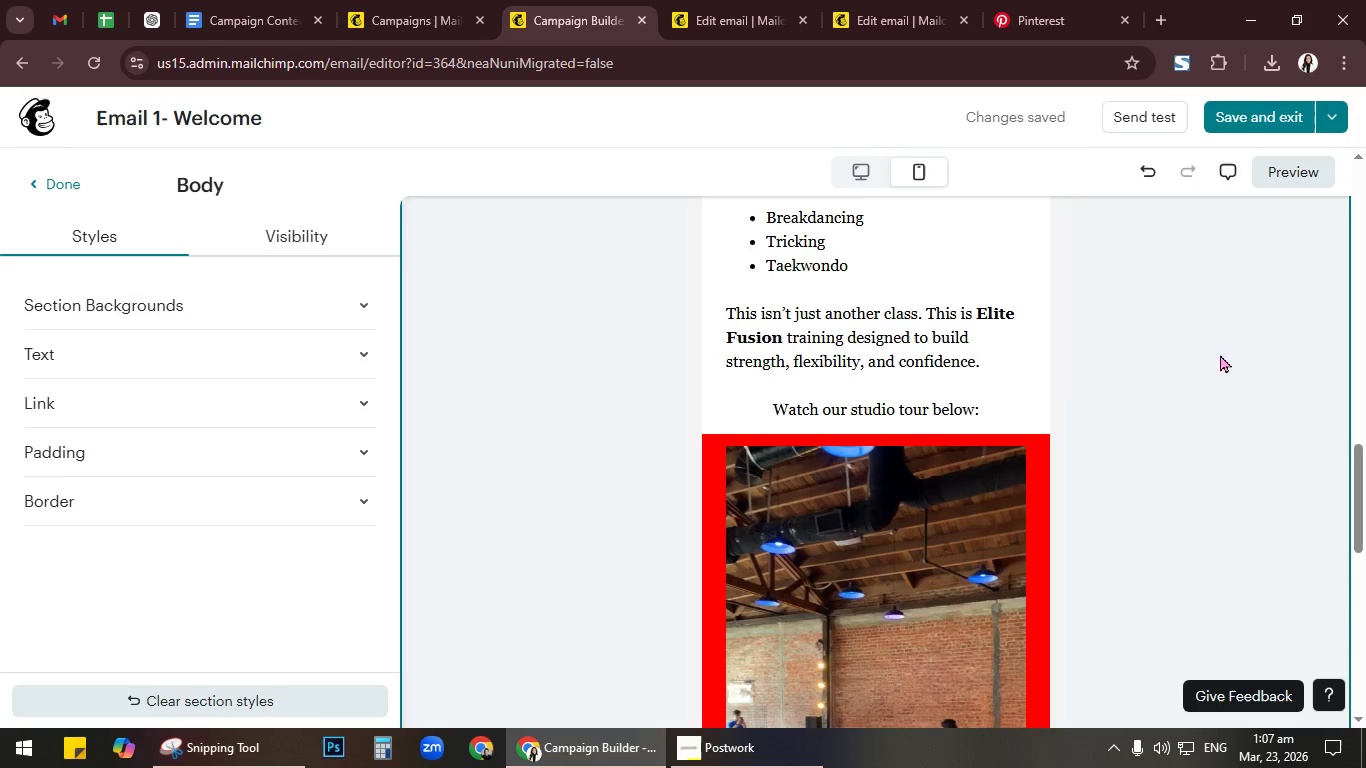 
scroll: coordinate [1069, 466], scroll_direction: up, amount: 4.0
 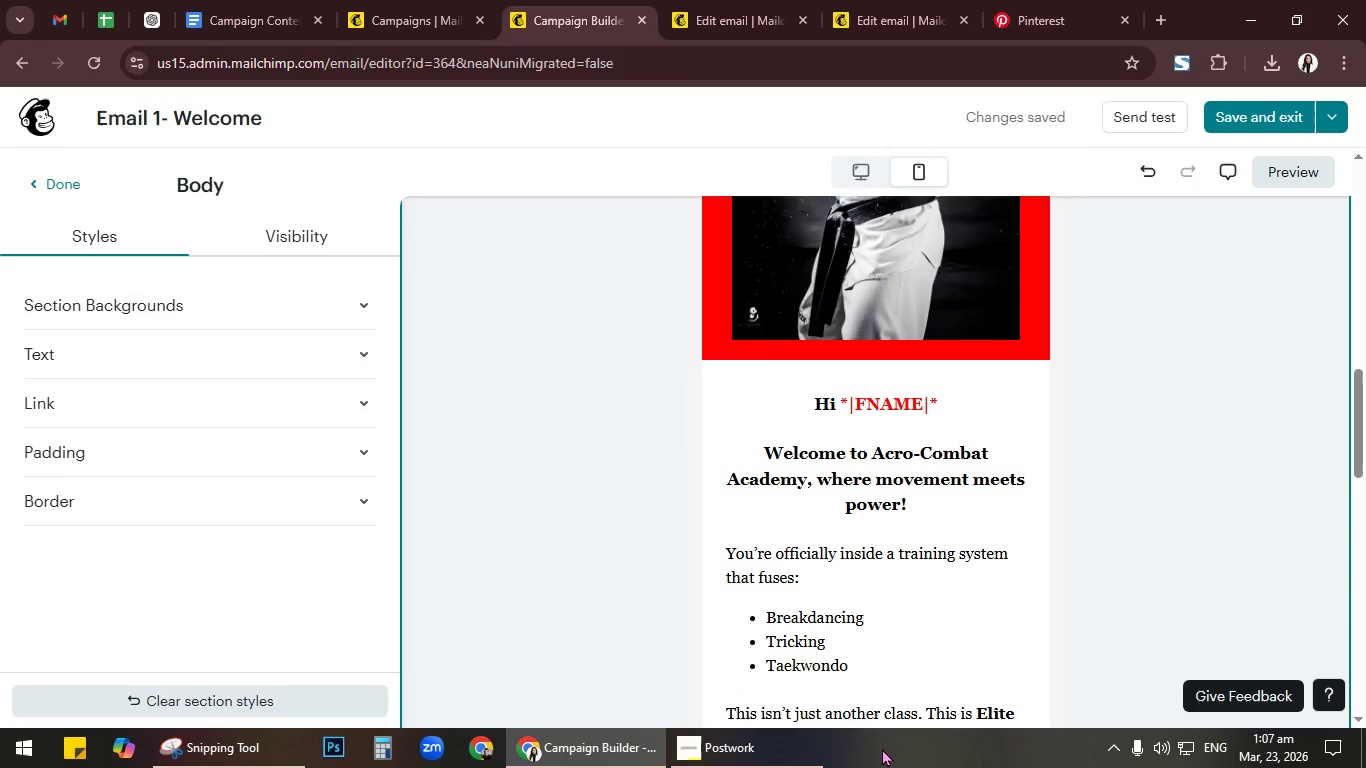 
left_click([813, 759])
 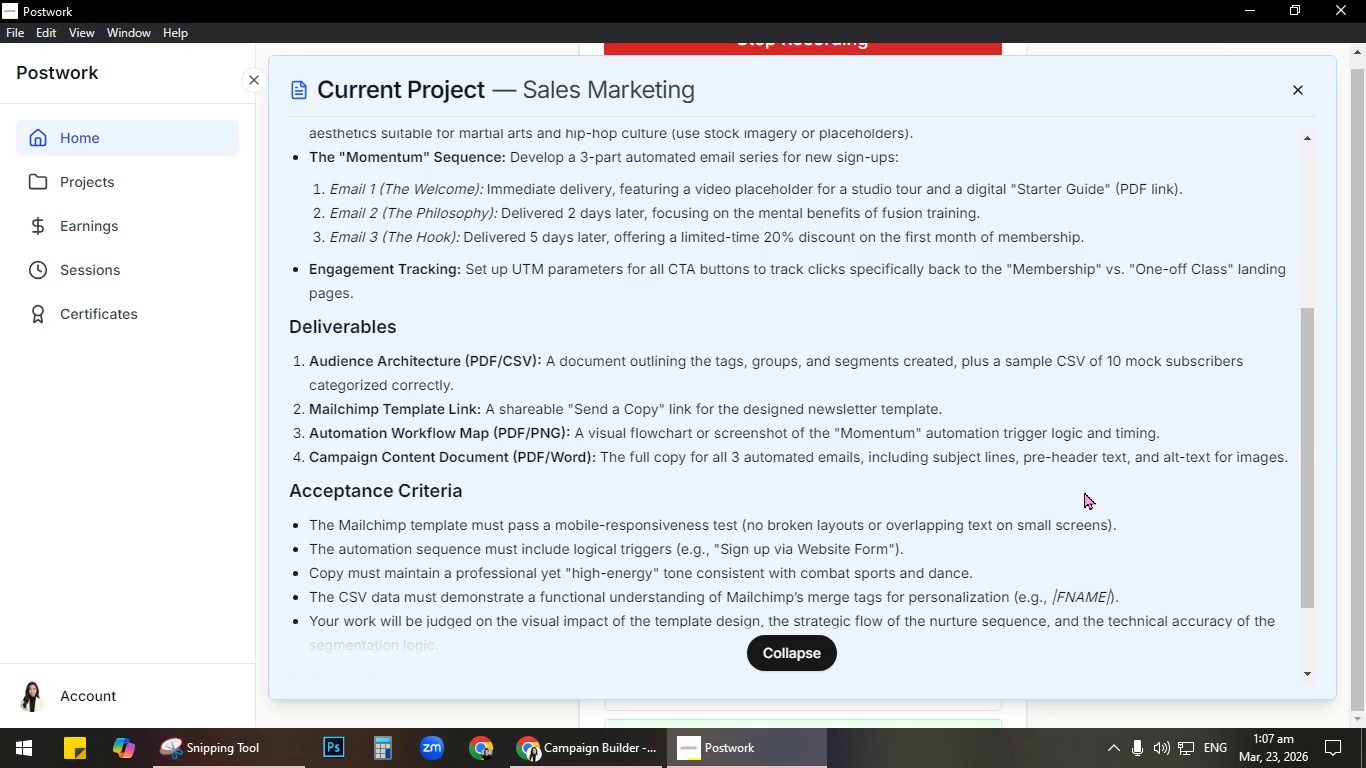 
wait(10.34)
 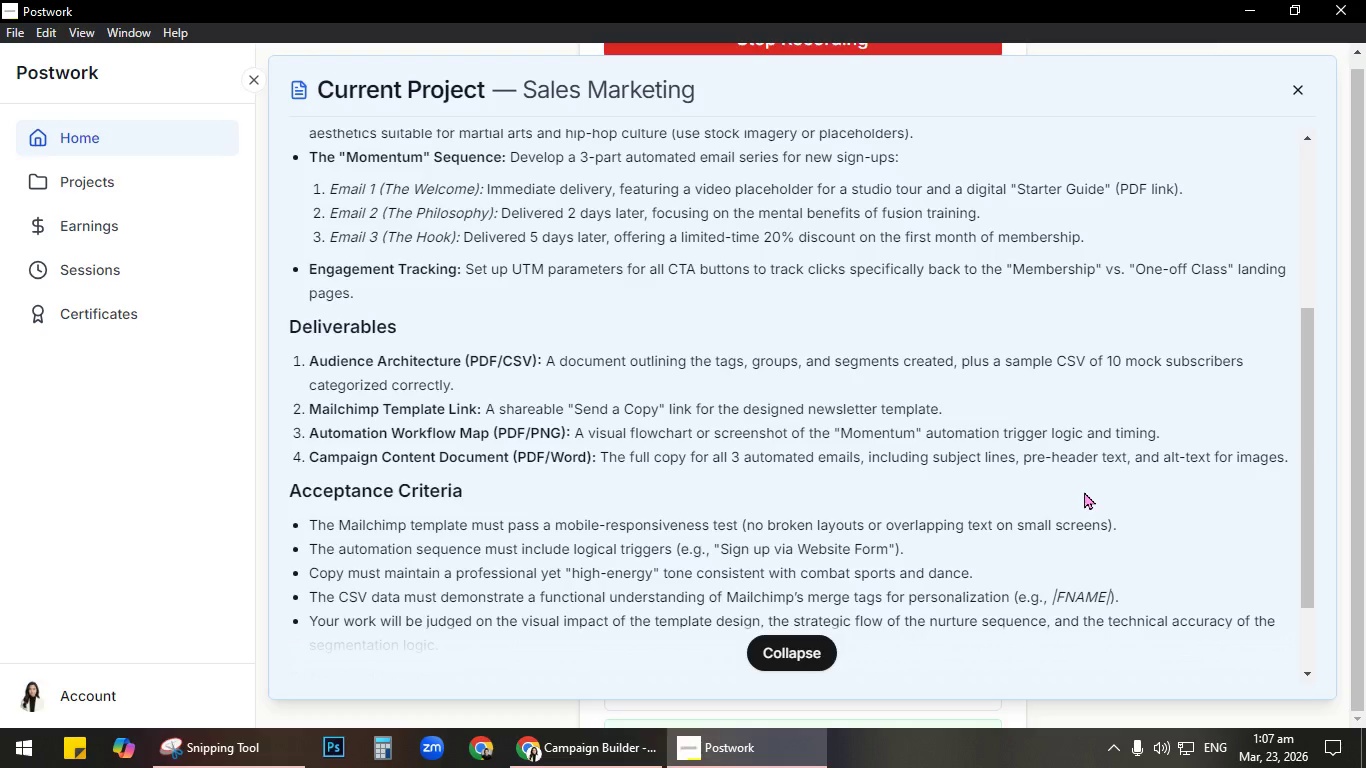 
left_click([225, 26])
 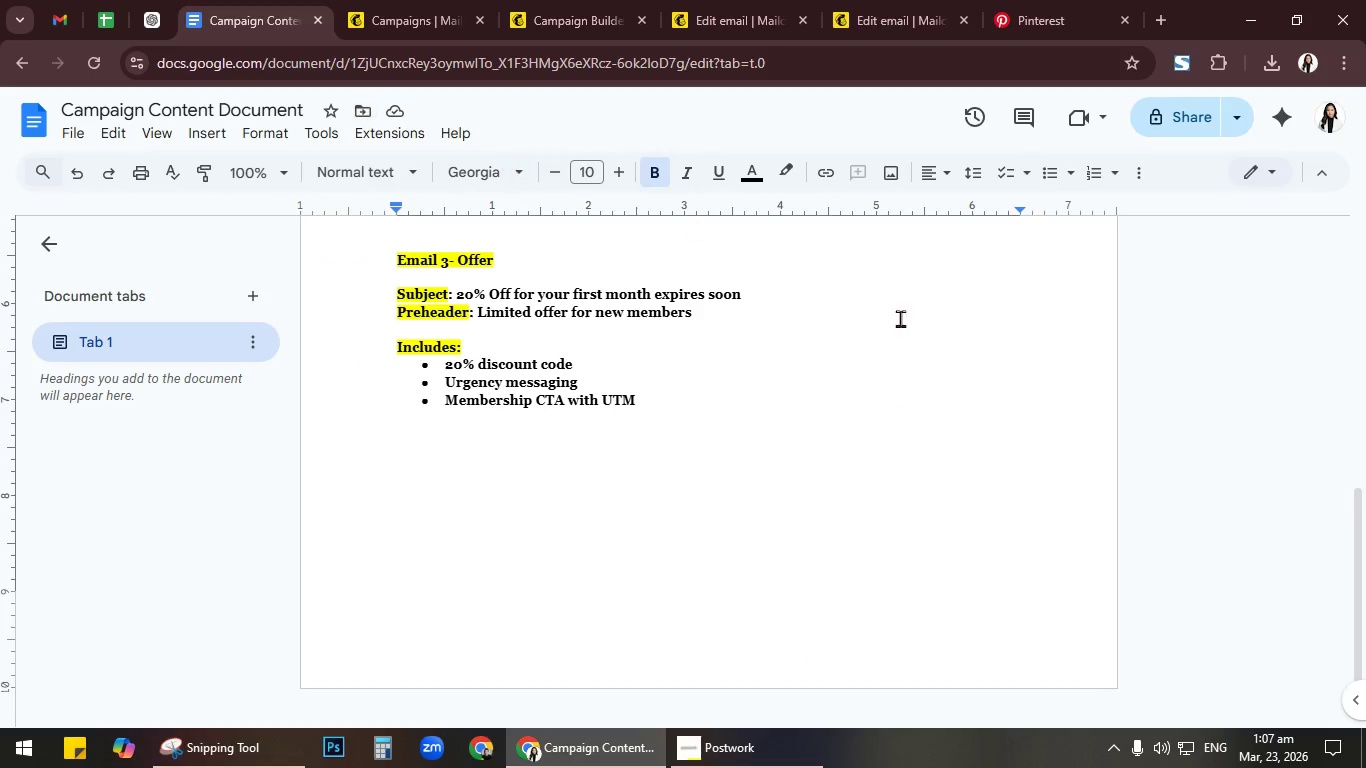 
scroll: coordinate [956, 365], scroll_direction: up, amount: 5.0
 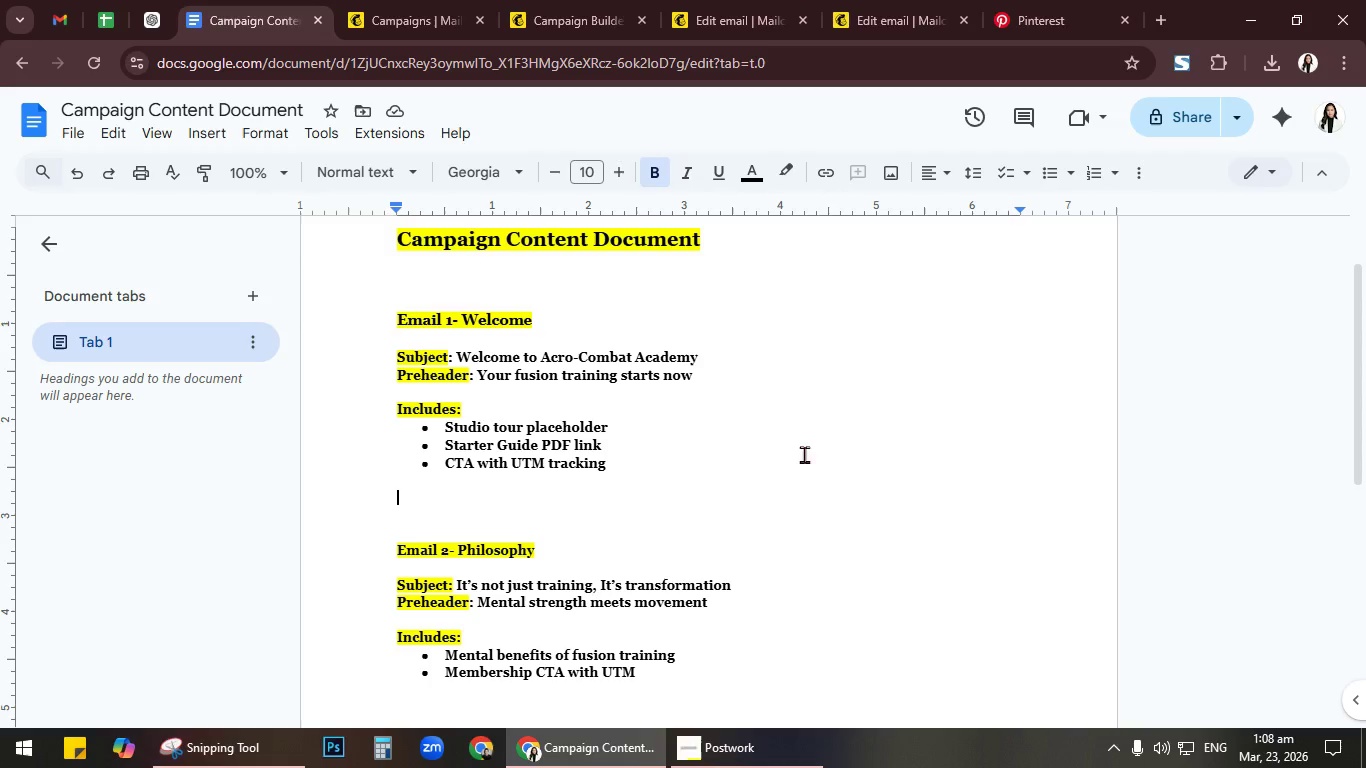 
left_click([826, 296])
 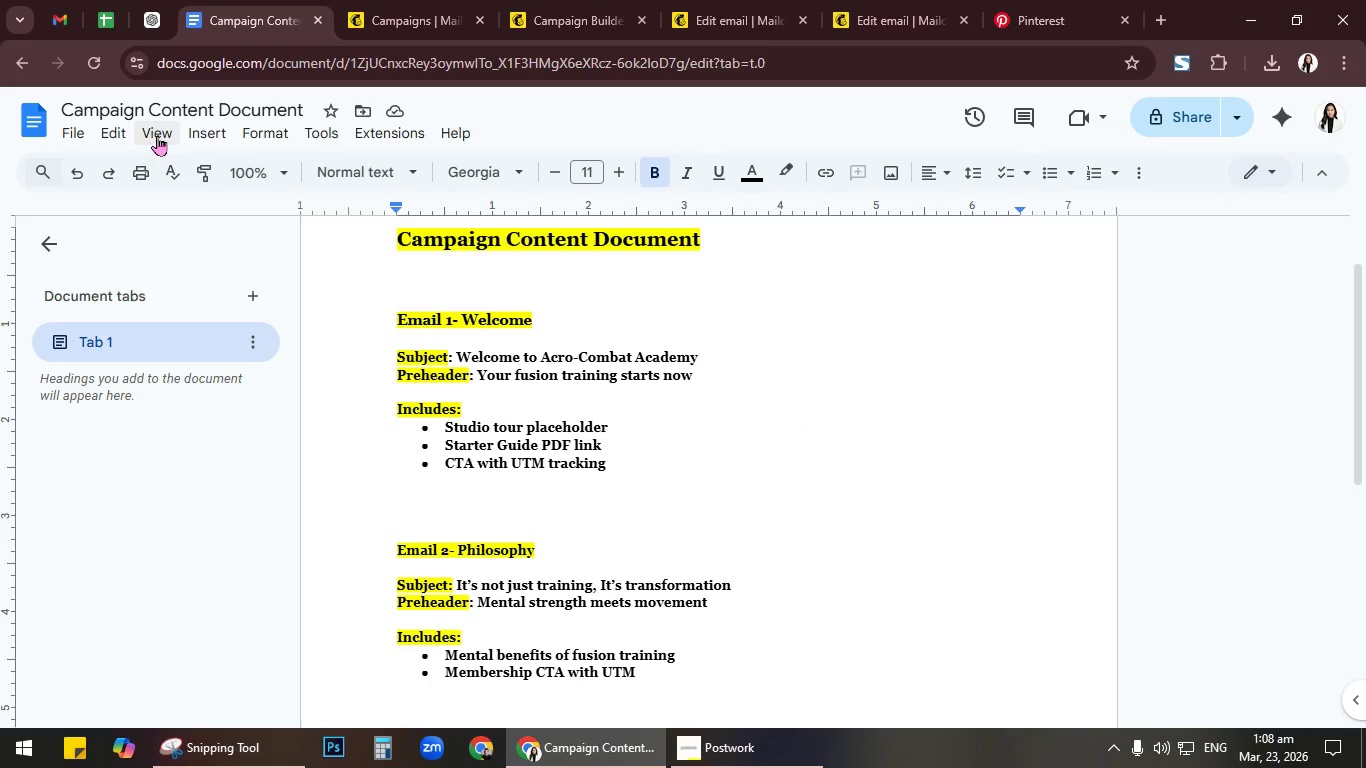 
left_click([196, 132])
 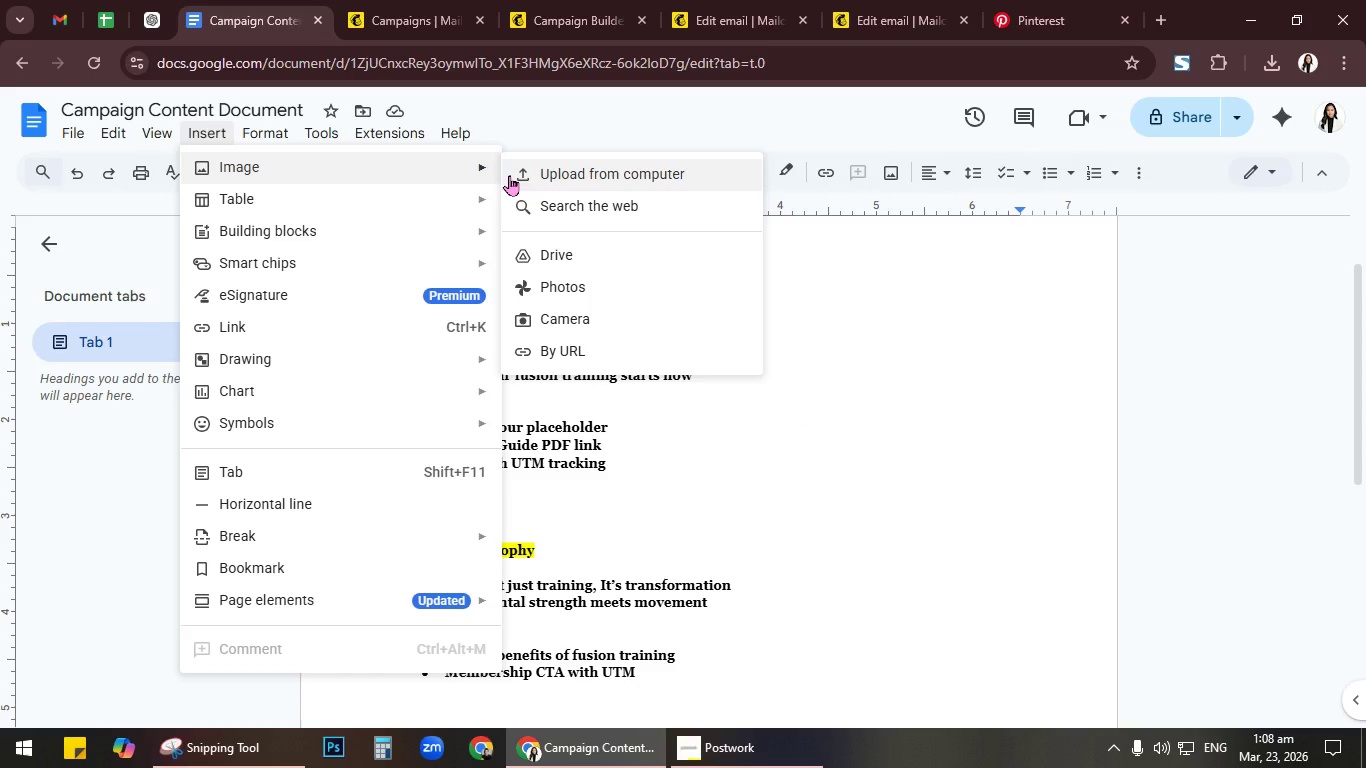 
left_click([509, 175])
 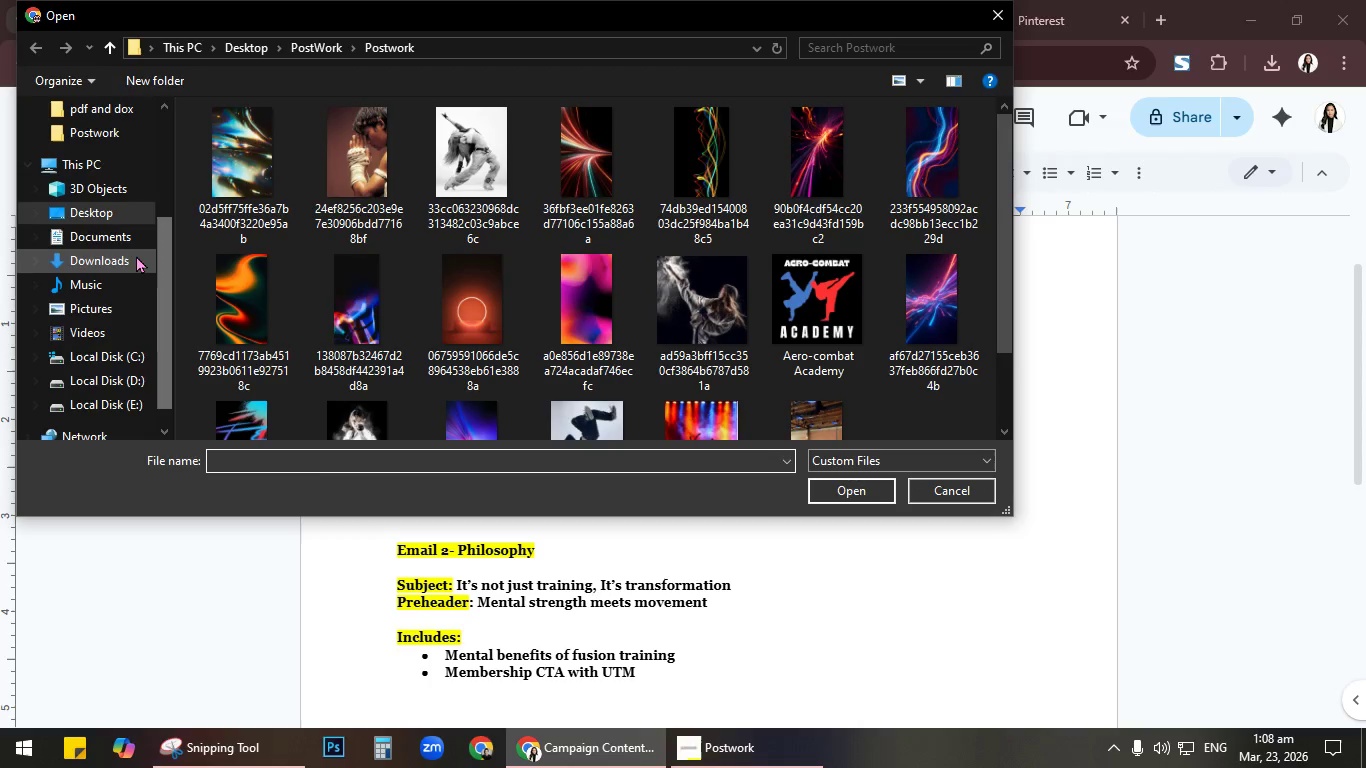 
left_click([121, 211])
 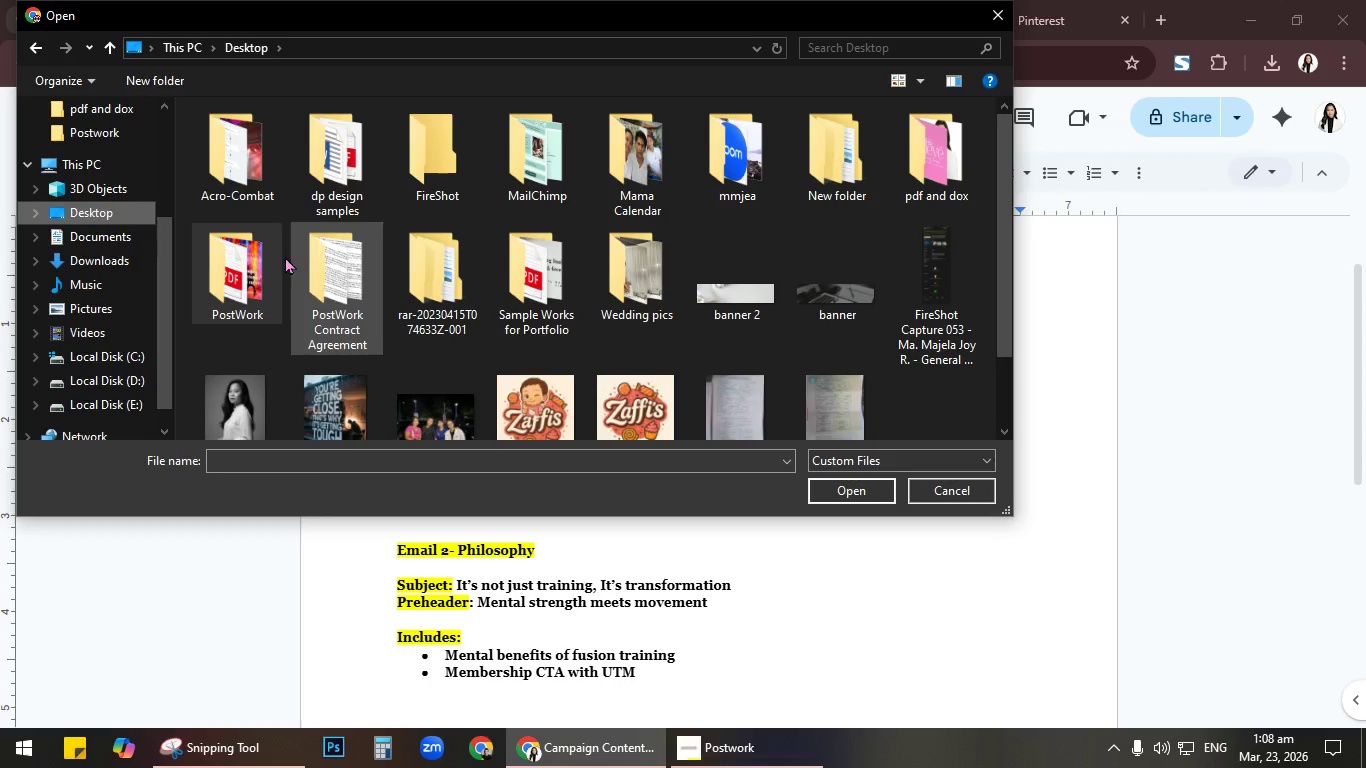 
double_click([256, 258])
 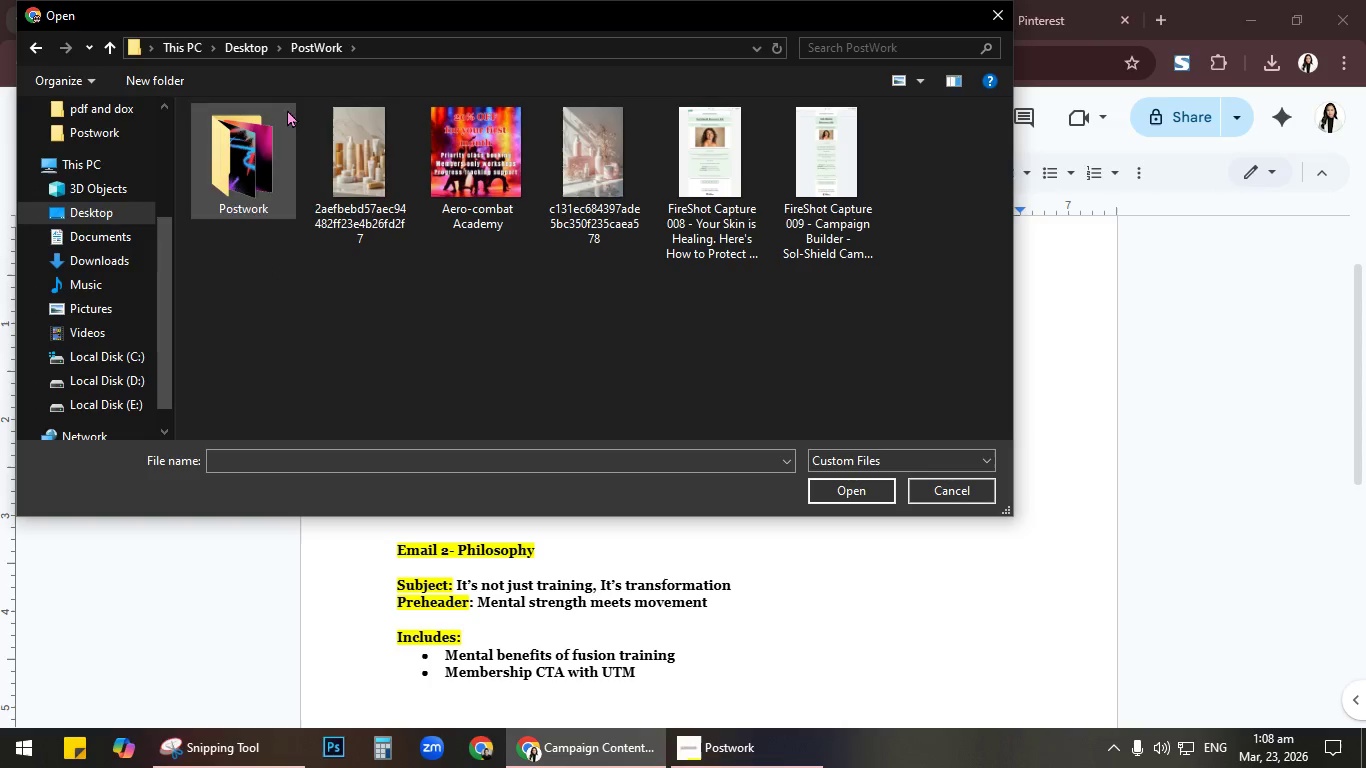 
left_click([103, 209])
 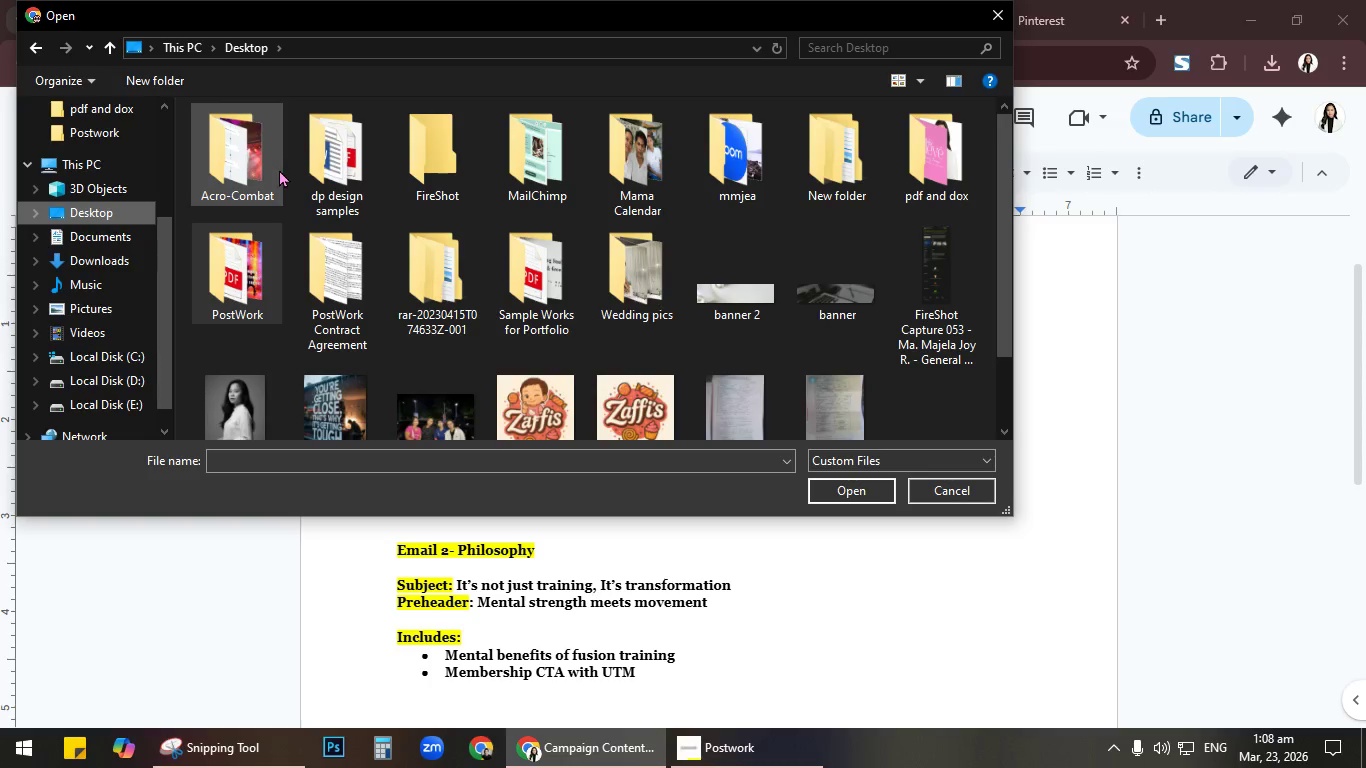 
double_click([278, 169])
 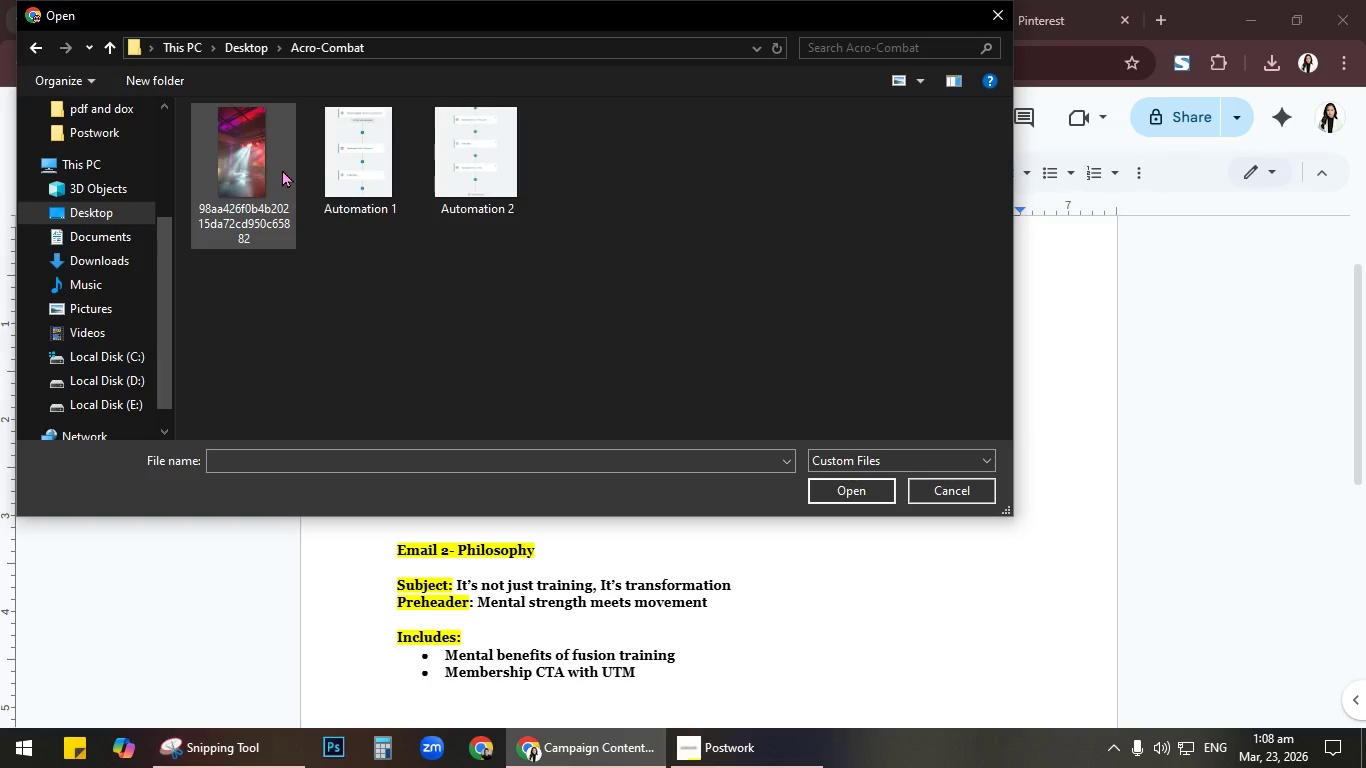 
wait(5.7)
 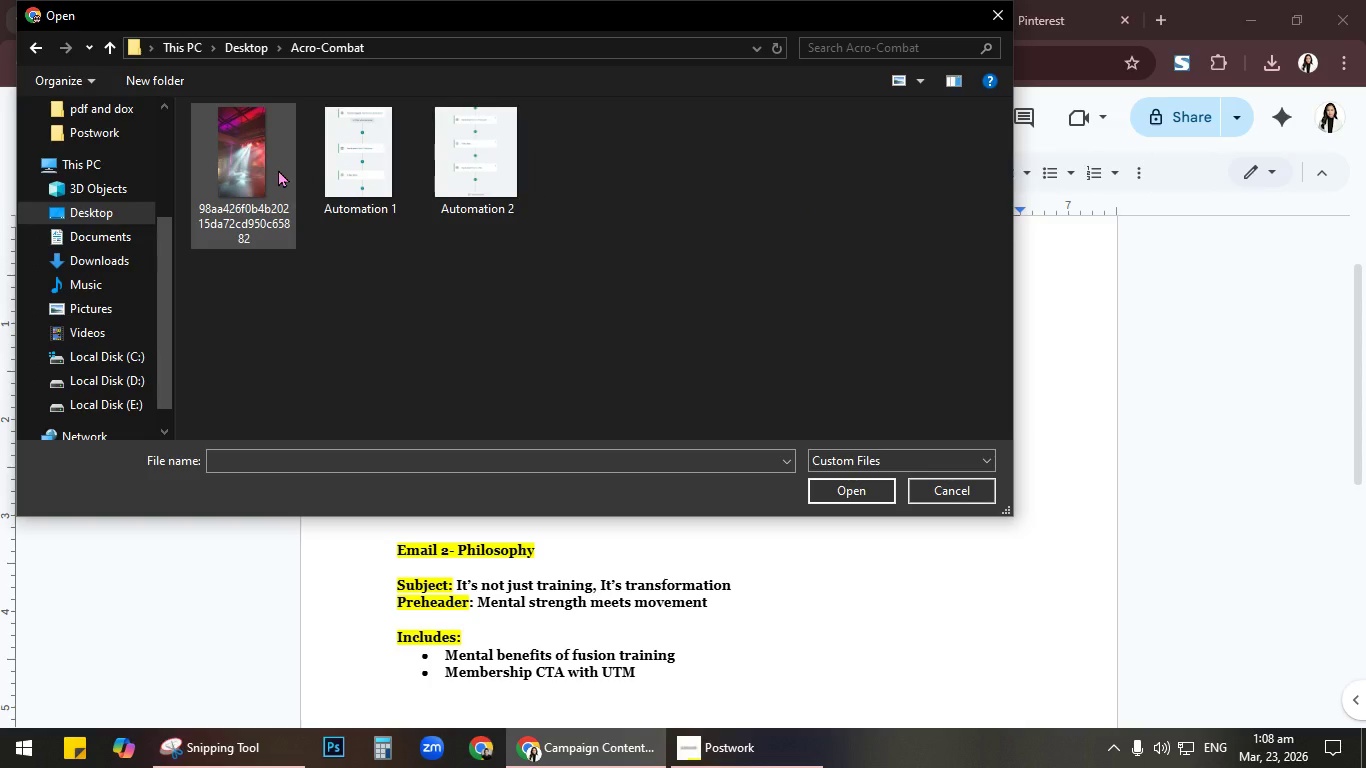 
left_click([997, 23])
 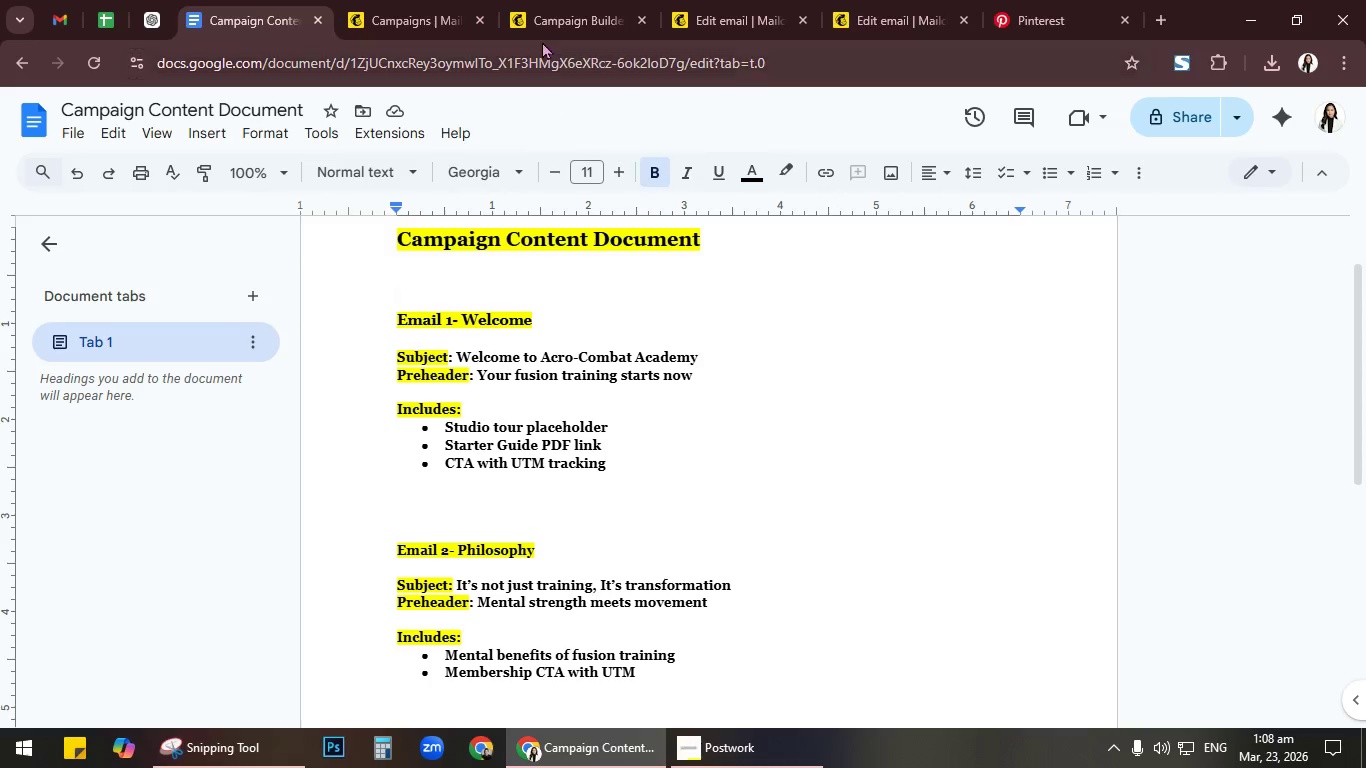 
left_click([548, 18])
 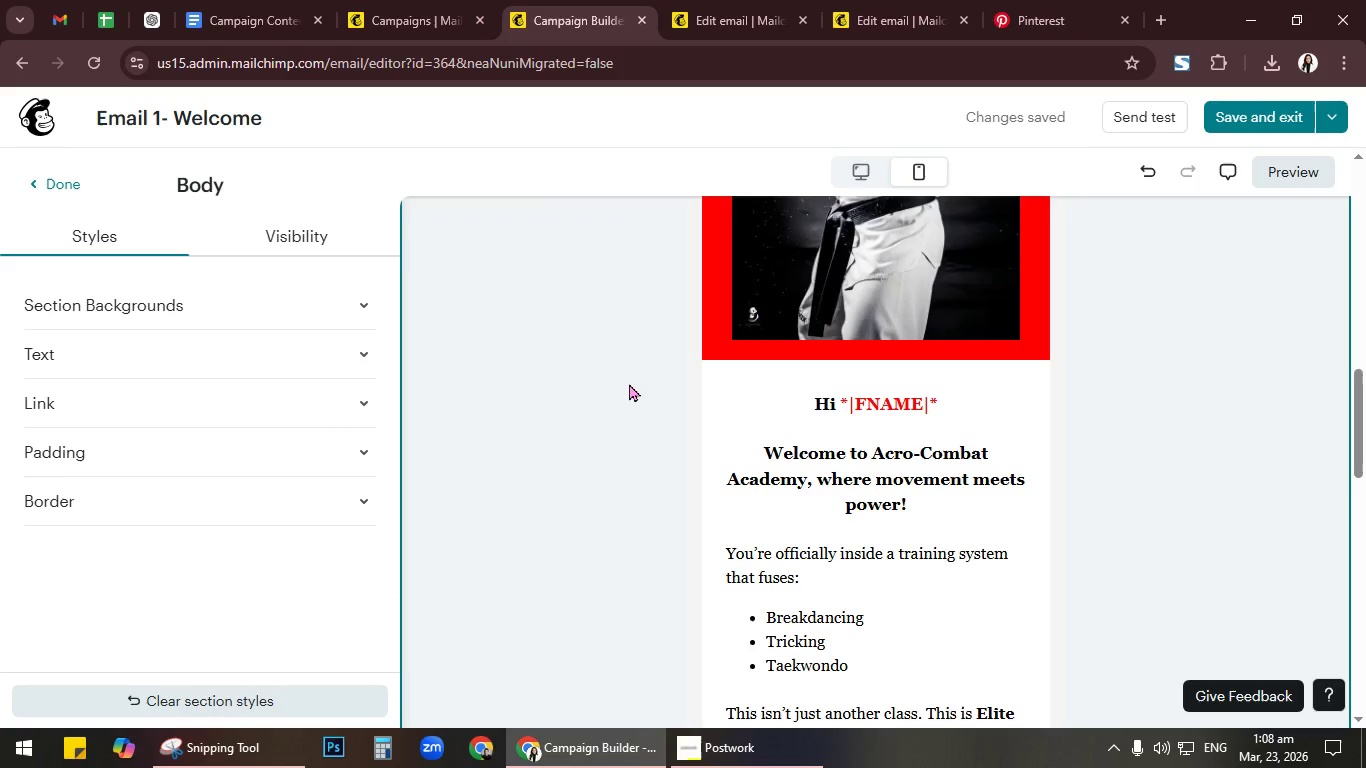 
left_click([603, 748])
 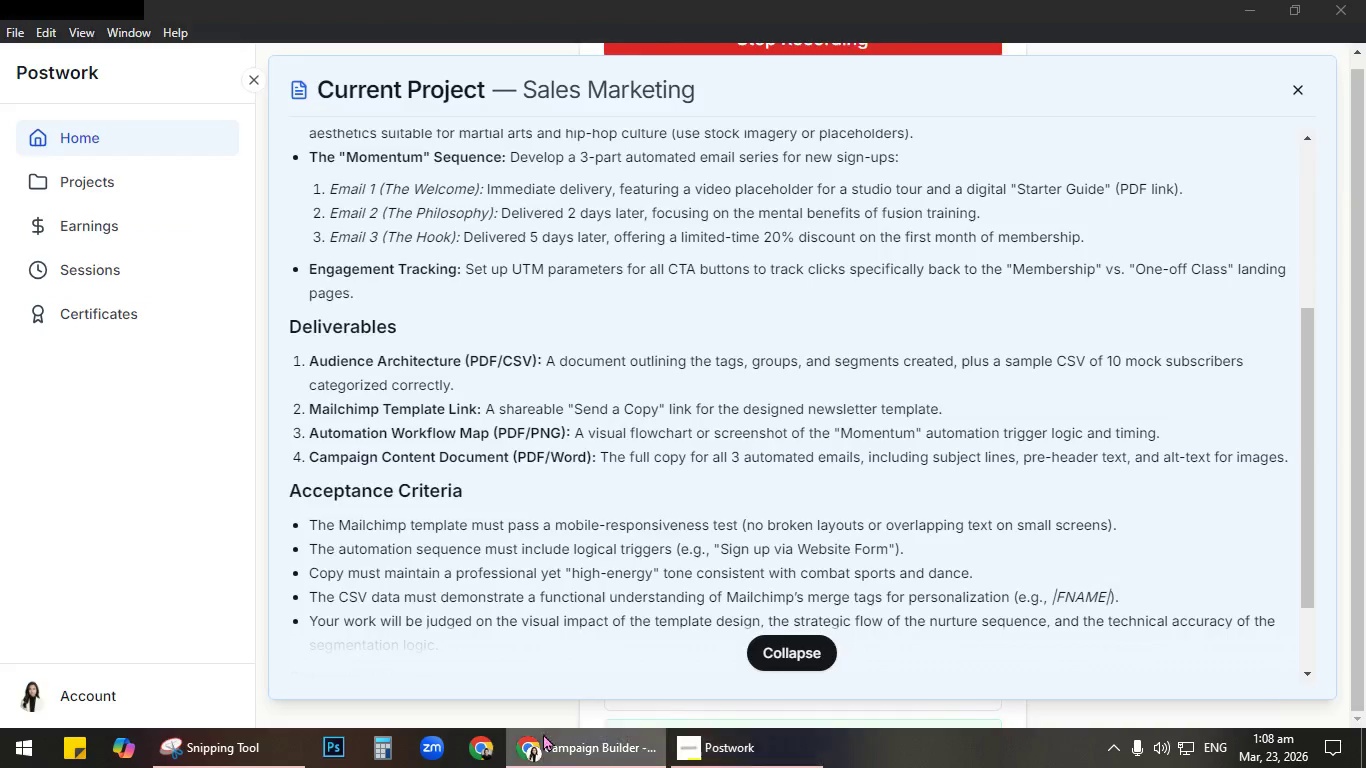 
left_click([229, 9])
 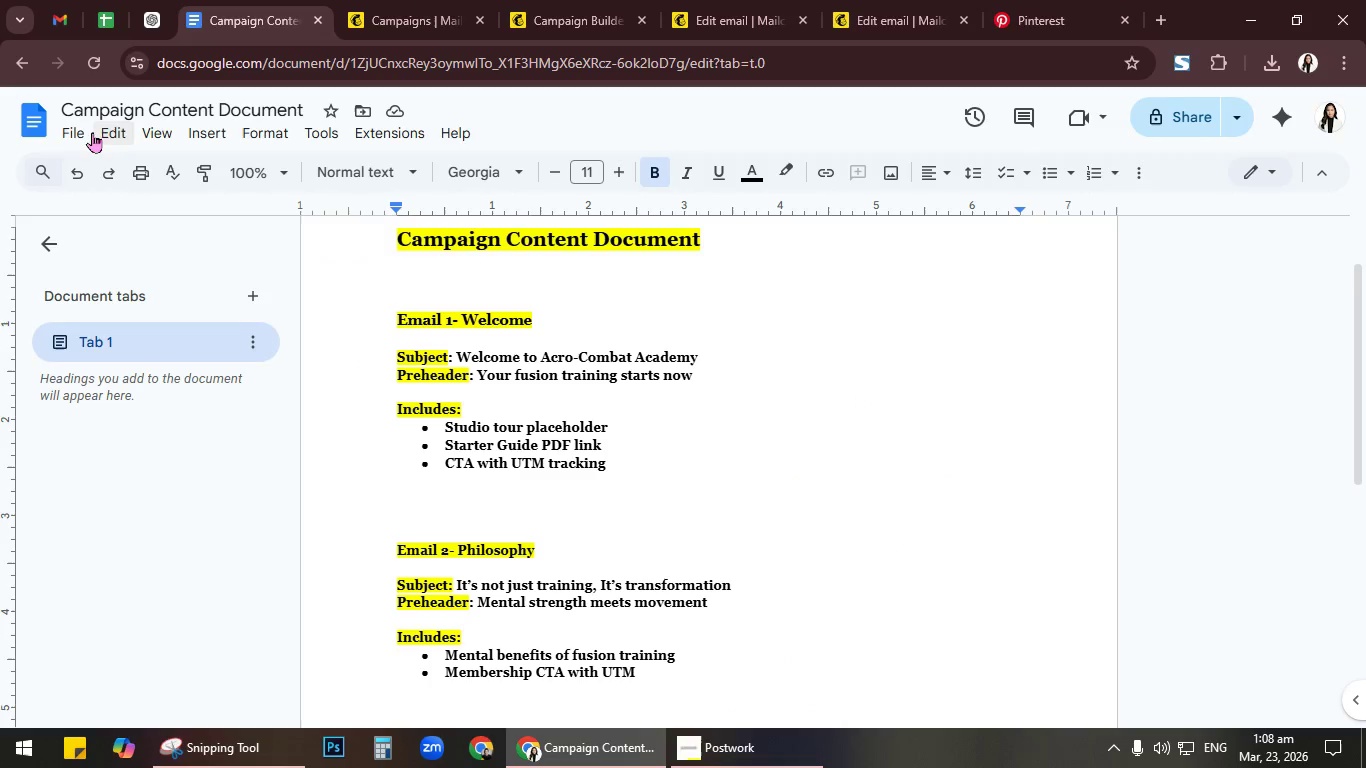 
left_click([77, 132])
 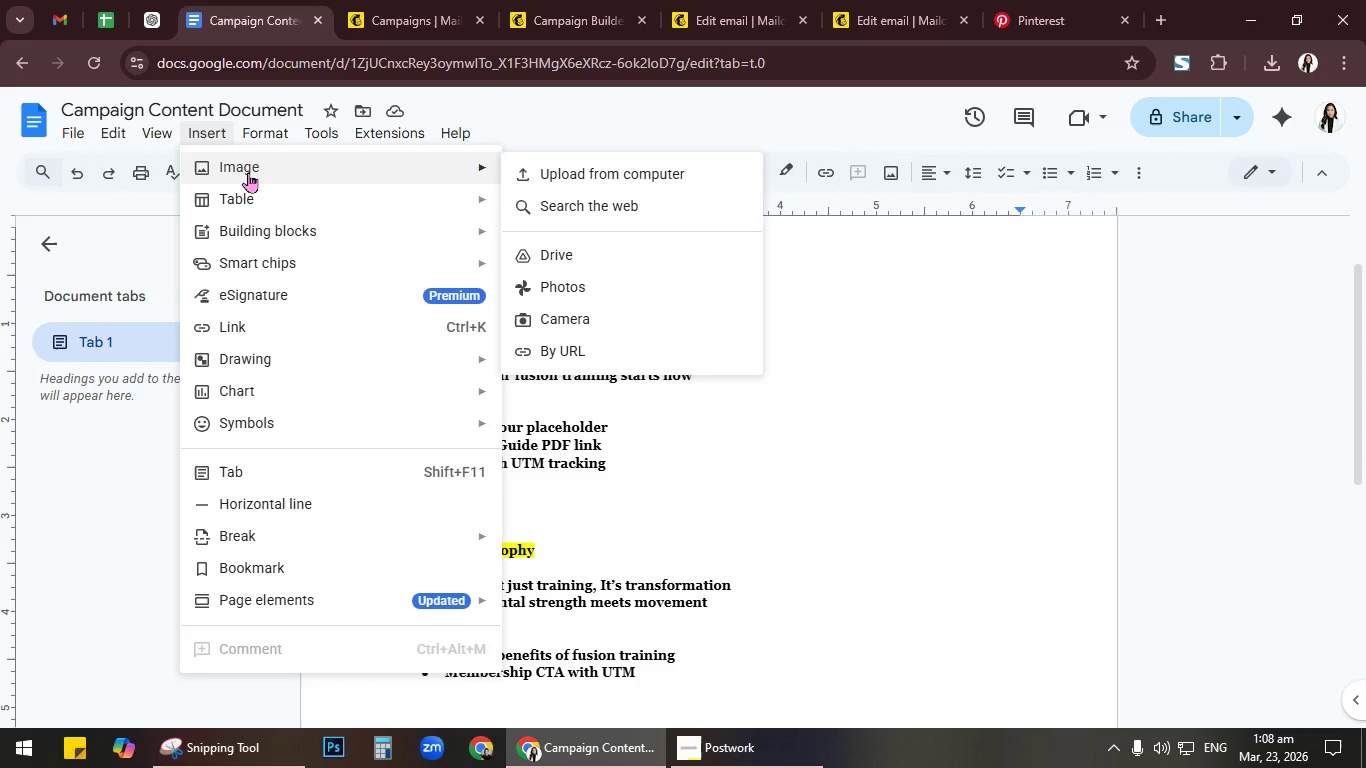 
left_click([574, 170])
 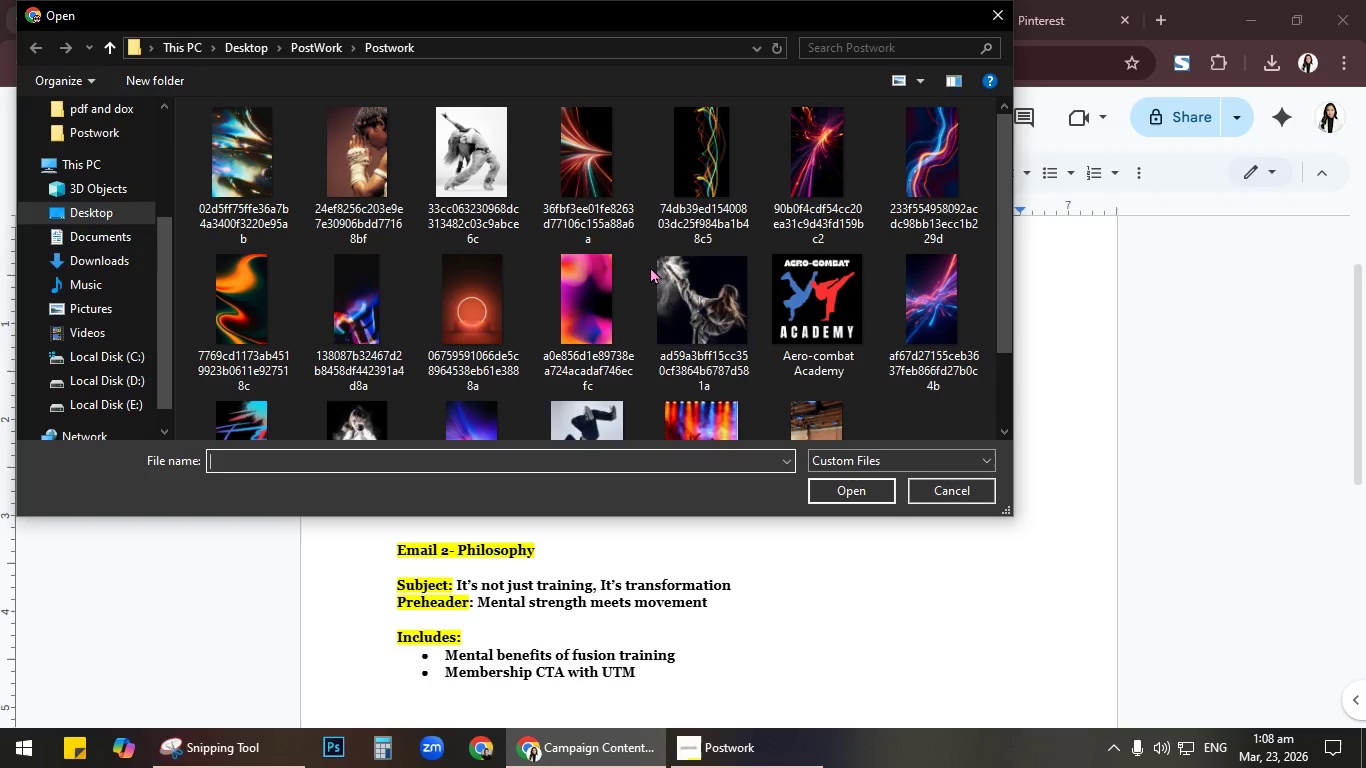 
scroll: coordinate [687, 303], scroll_direction: down, amount: 1.0
 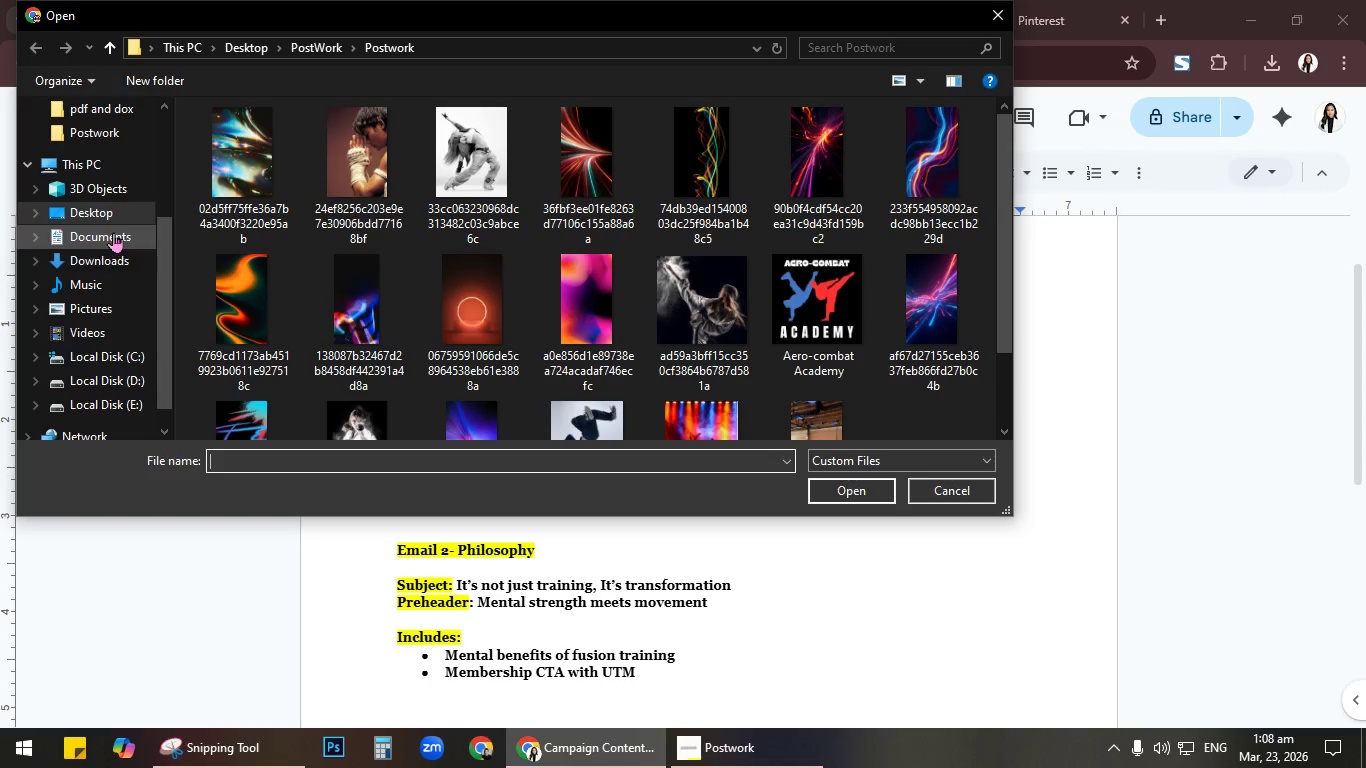 
left_click([118, 215])
 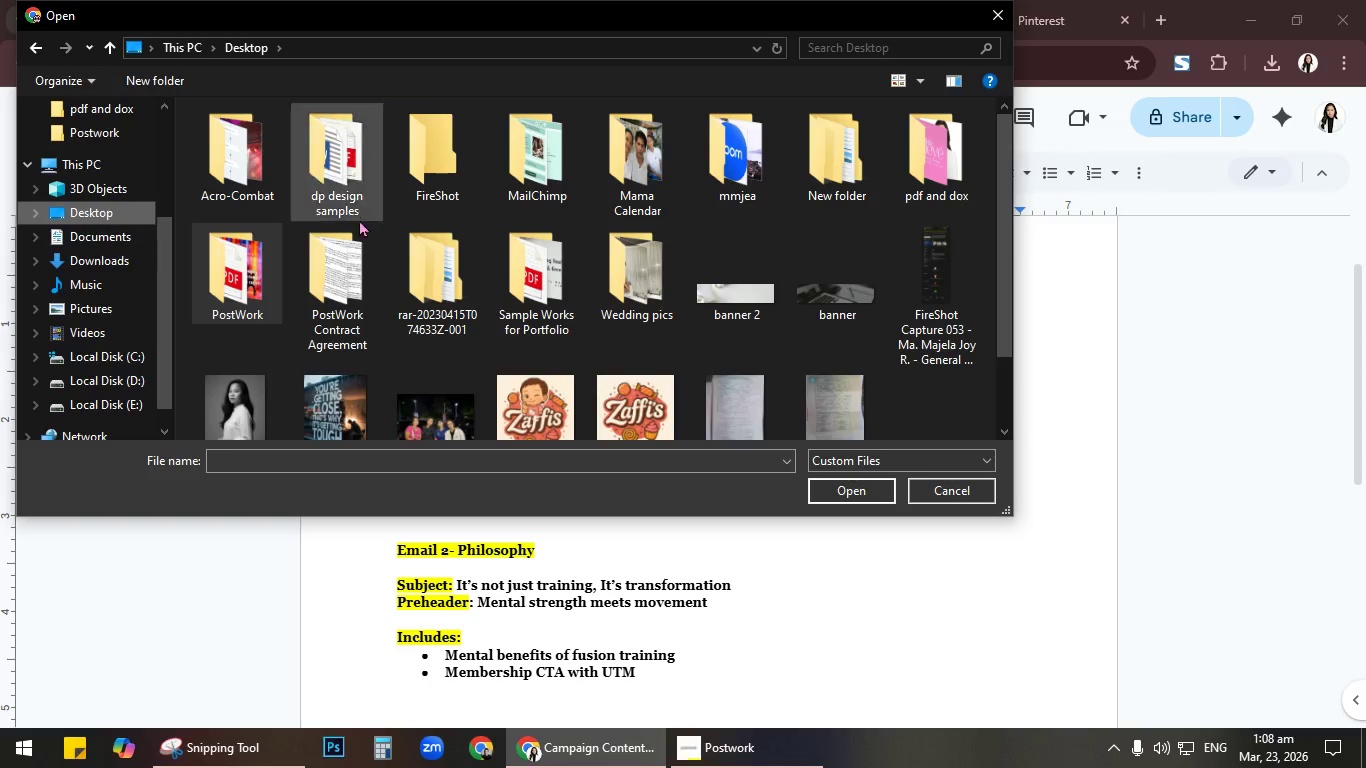 
double_click([260, 264])
 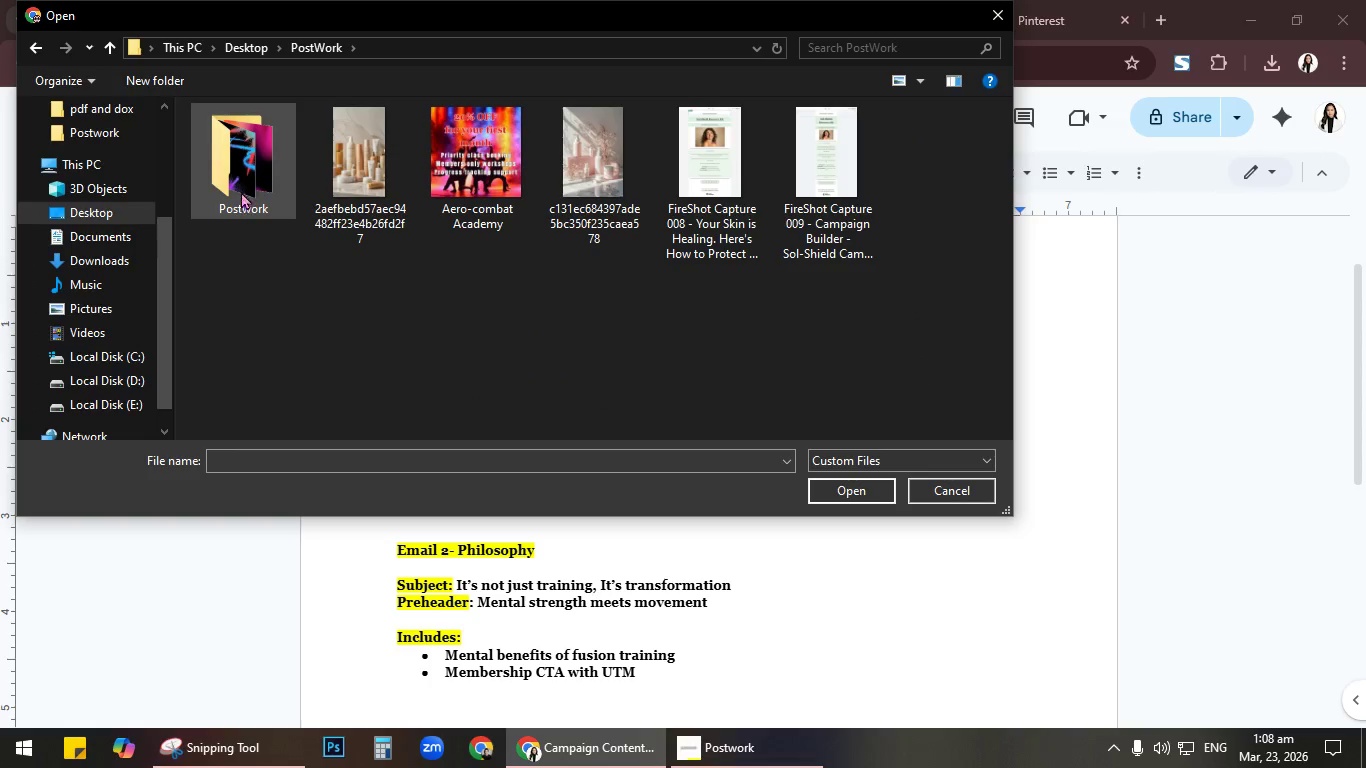 
double_click([248, 177])
 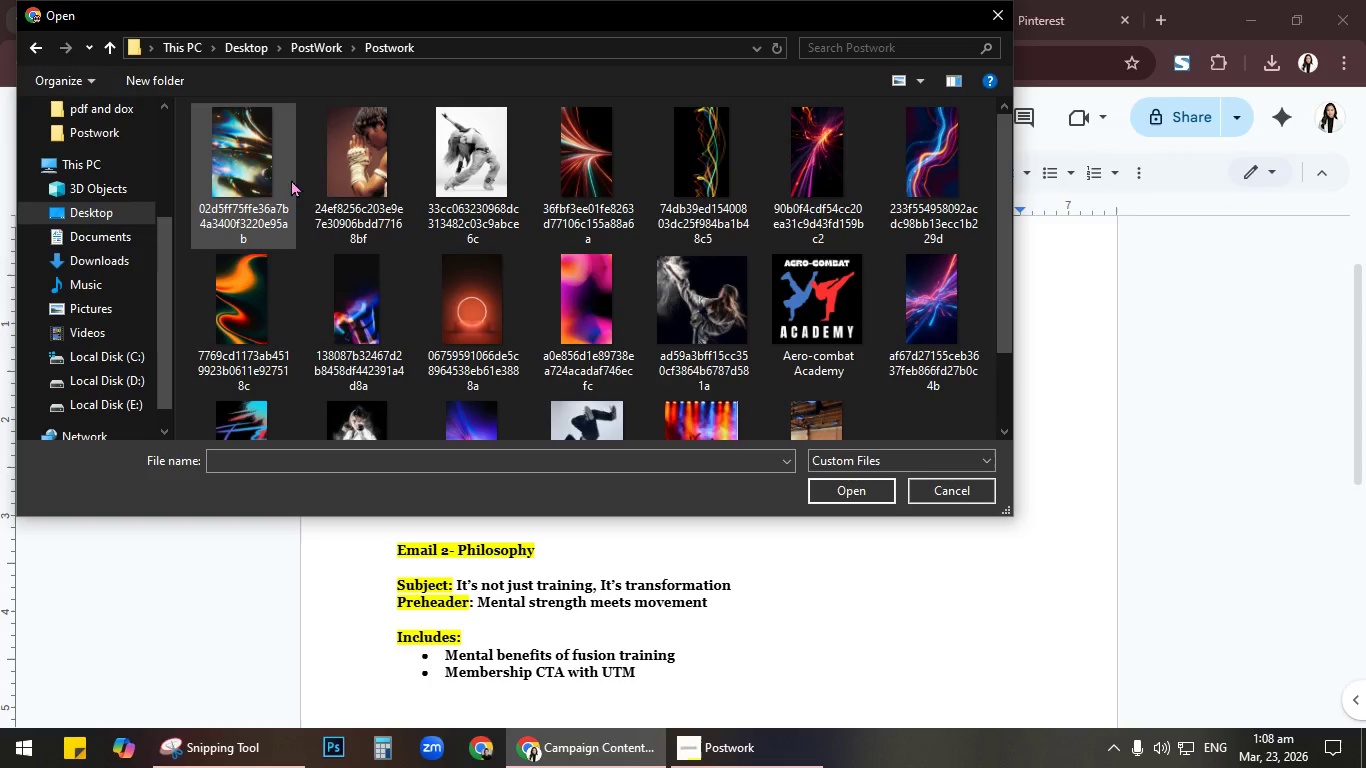 
scroll: coordinate [299, 179], scroll_direction: down, amount: 2.0
 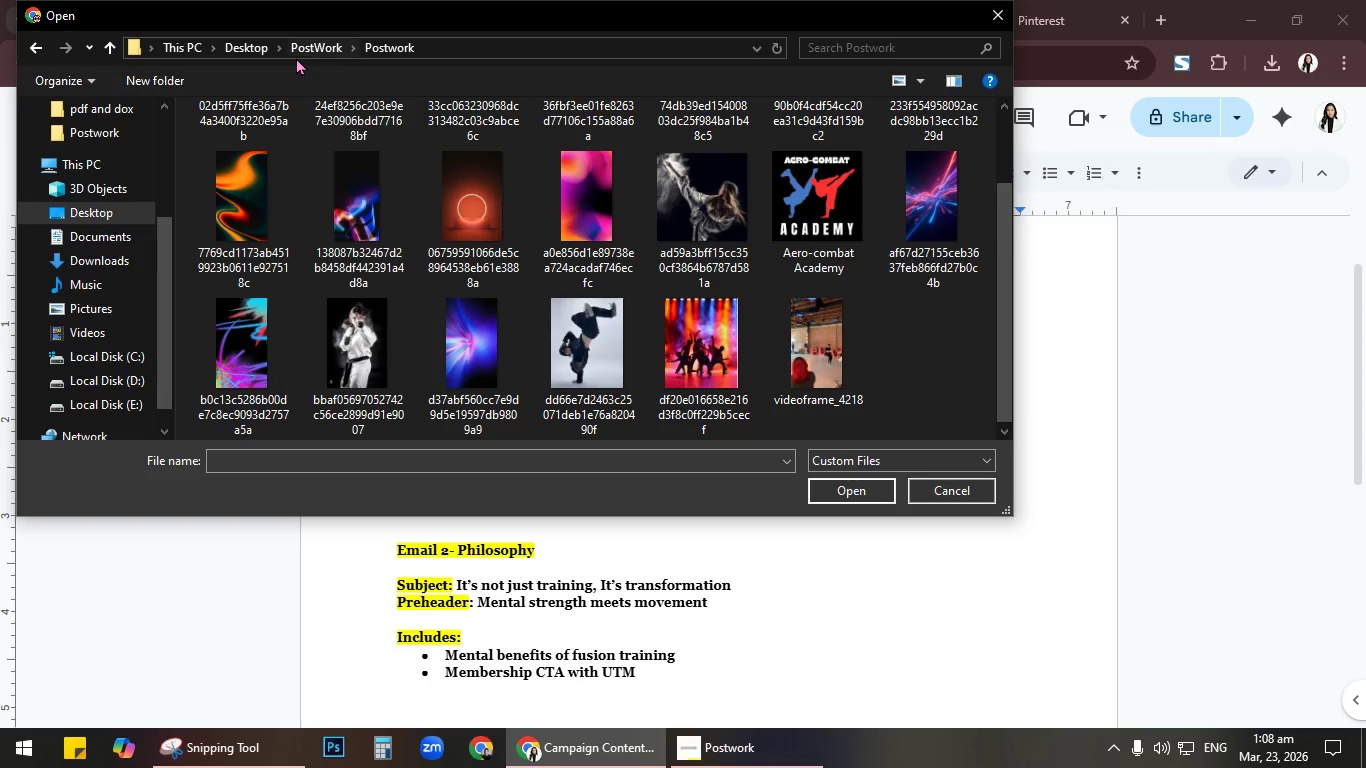 
left_click([301, 50])
 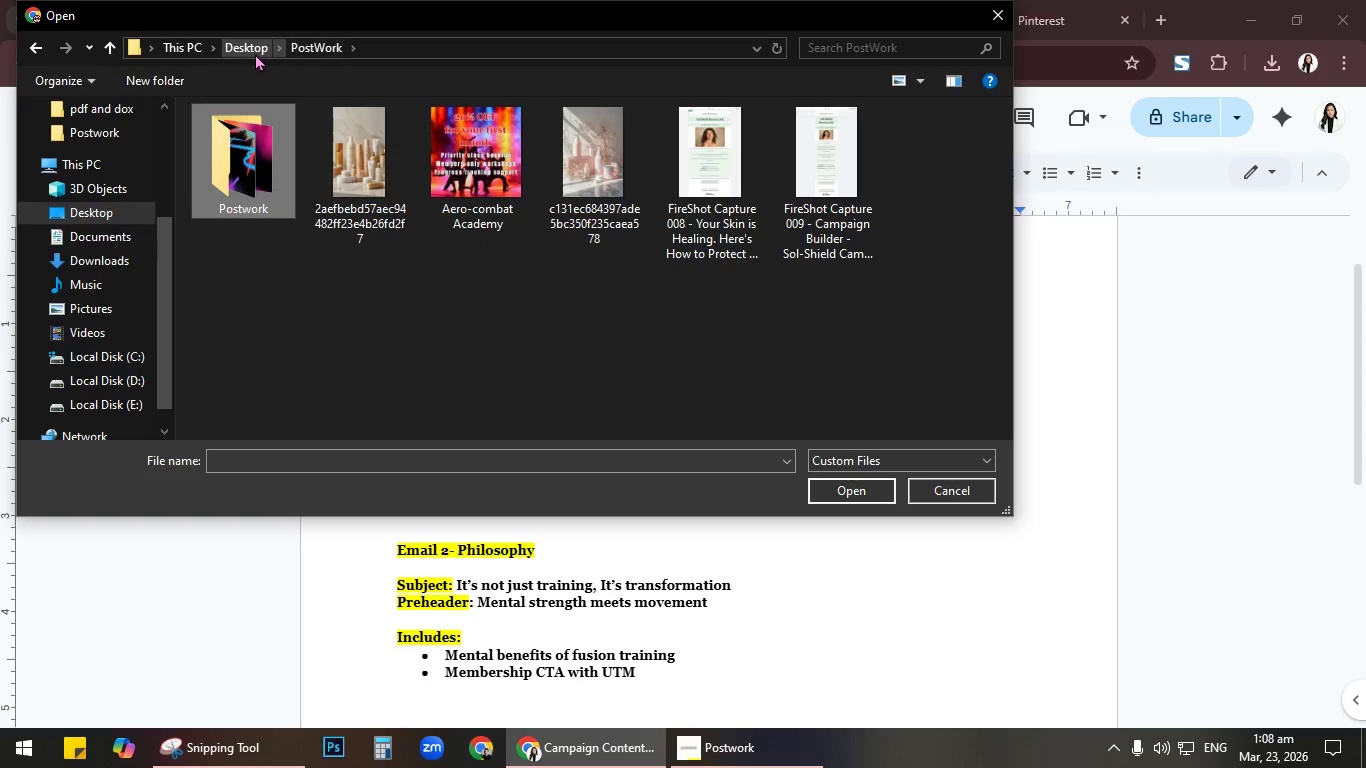 
left_click([254, 52])
 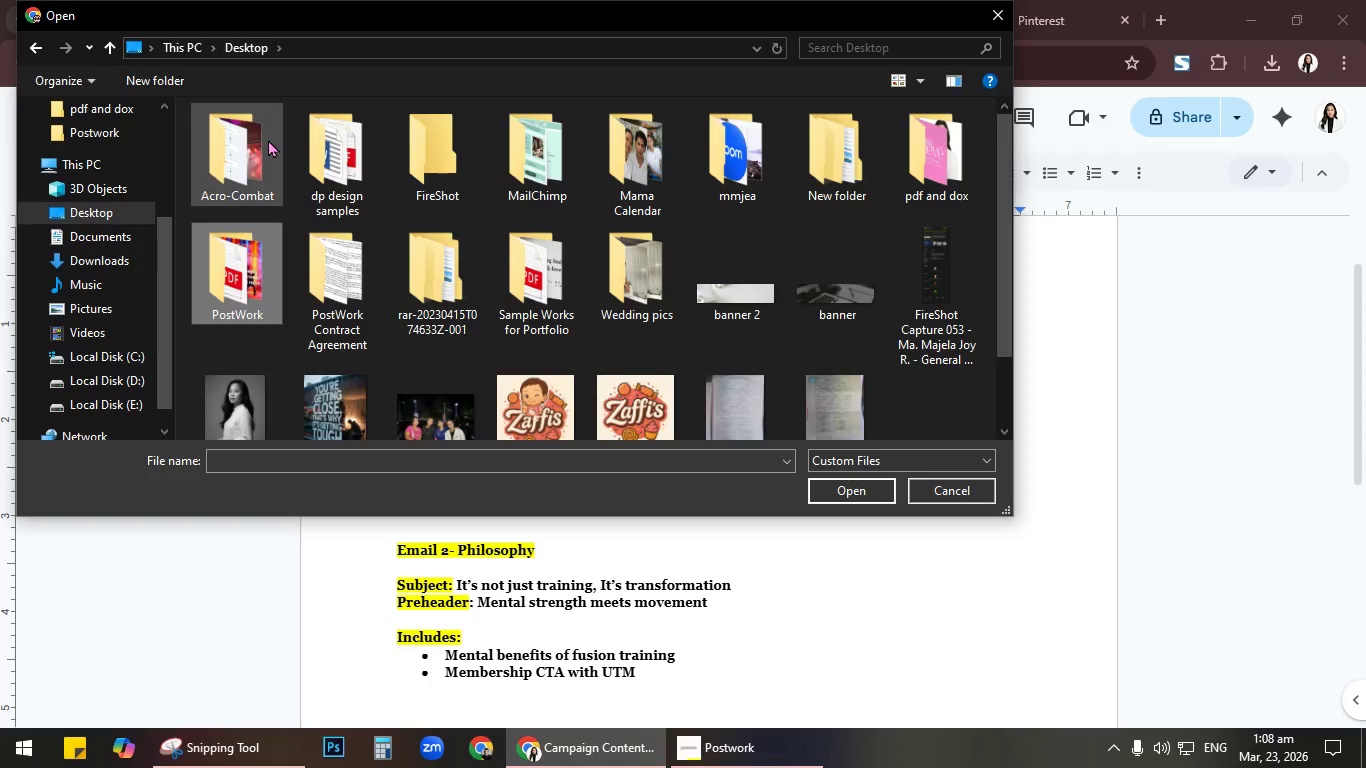 
double_click([268, 139])
 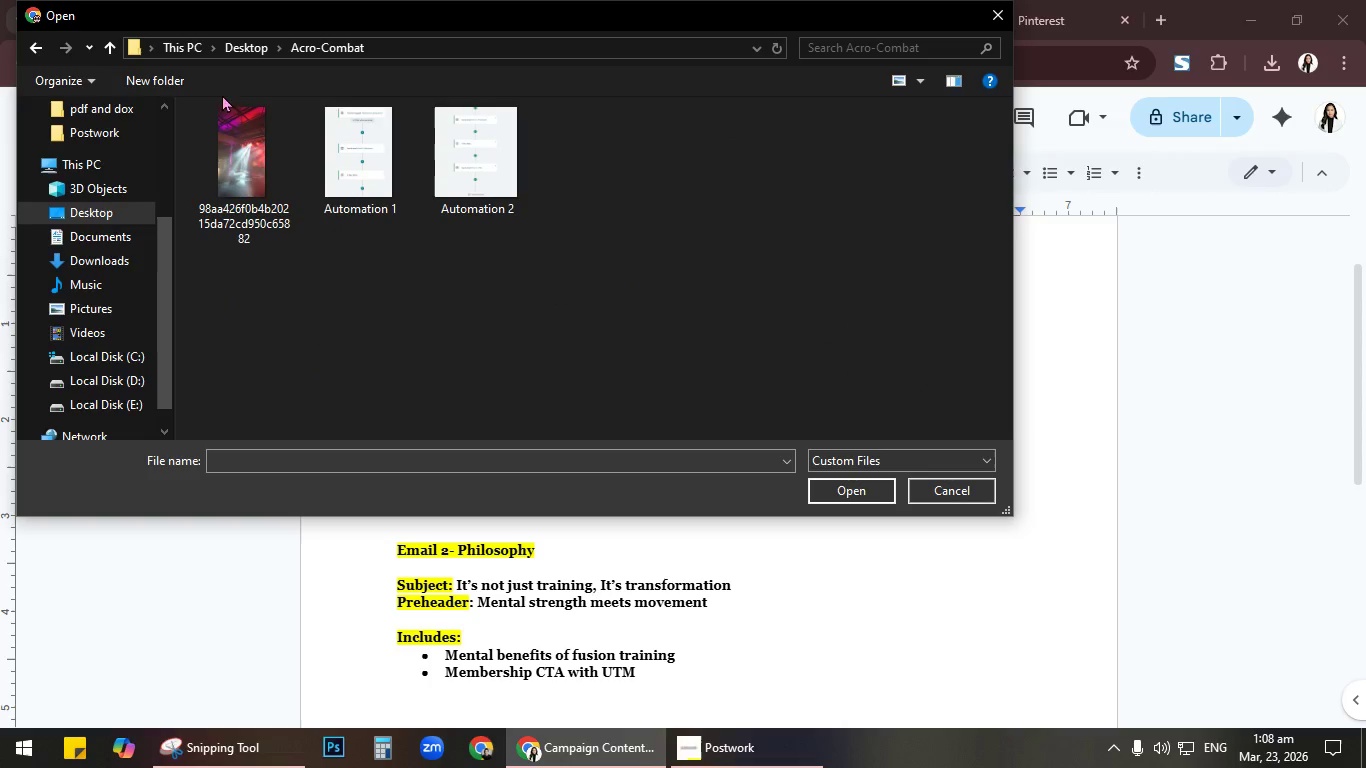 
key(Meta+D)
 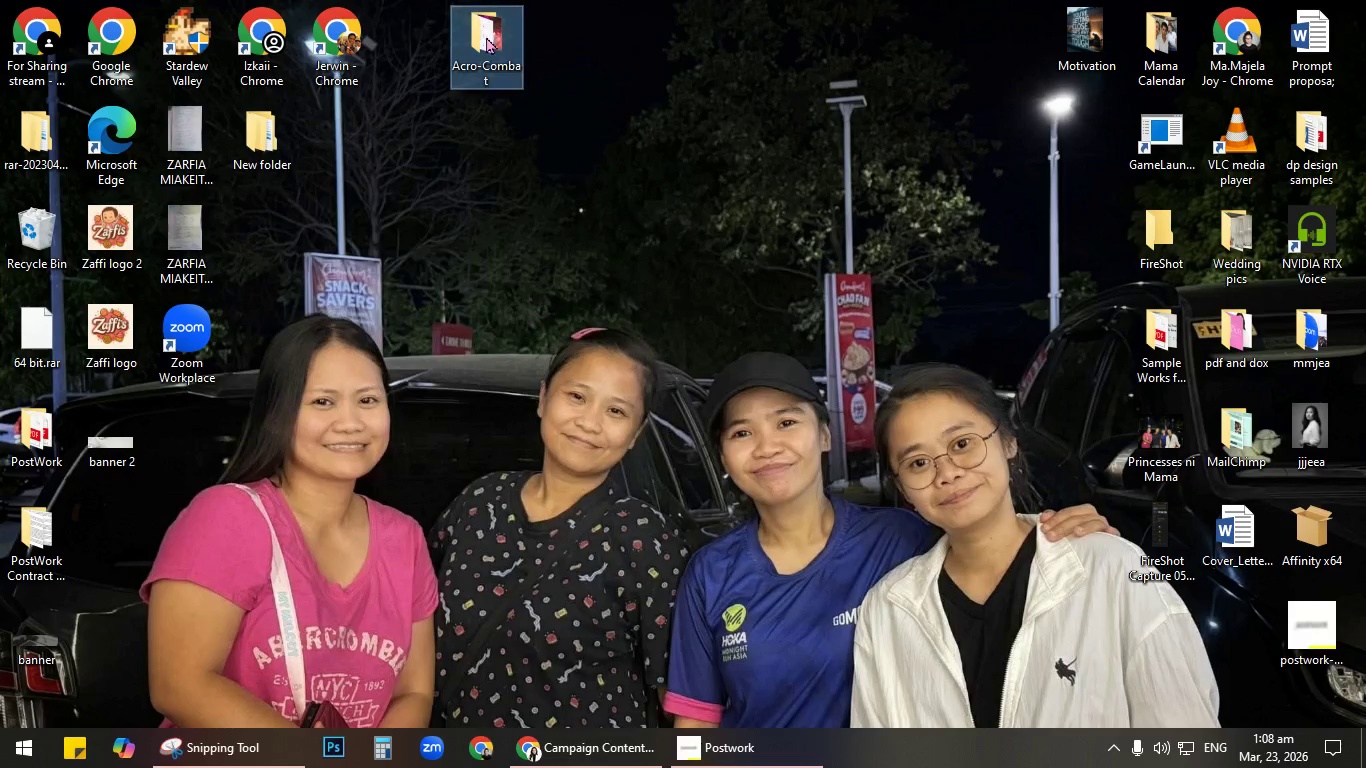 
double_click([486, 32])
 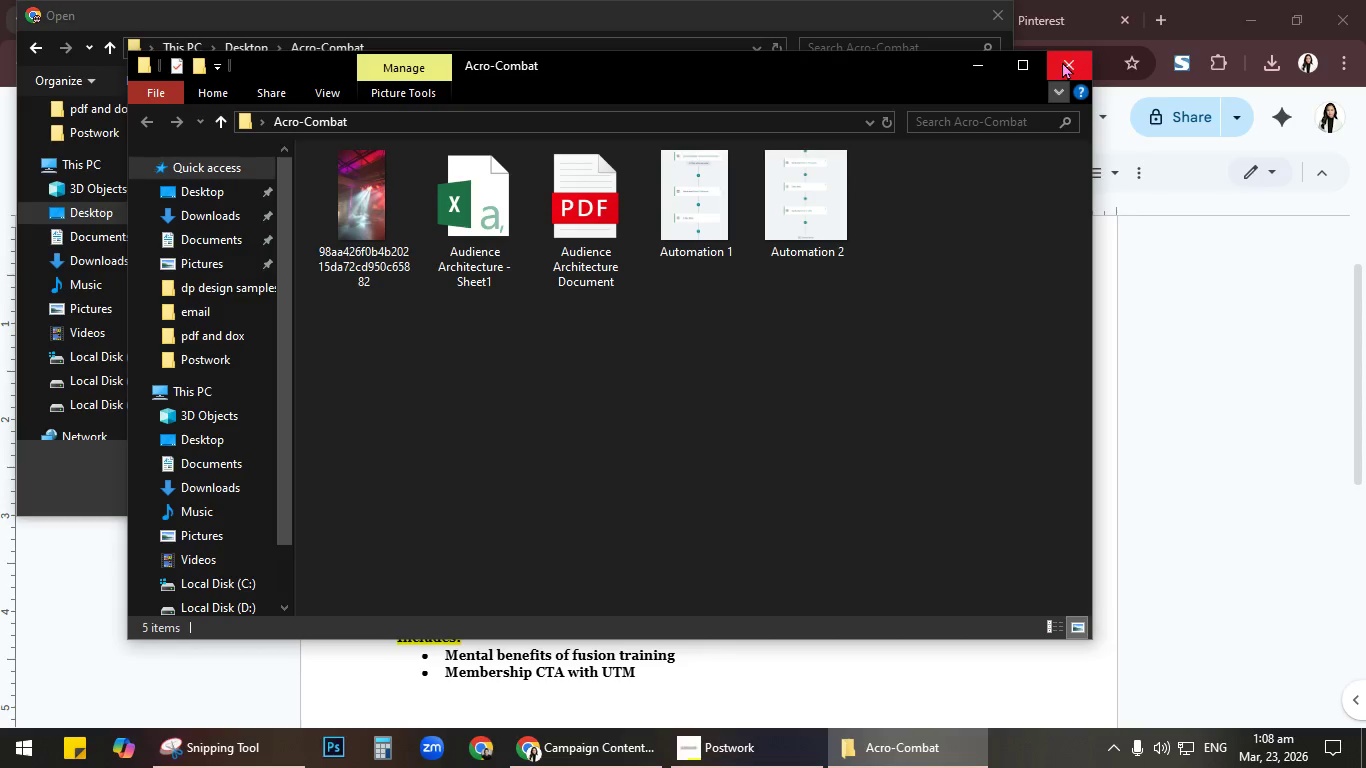 
wait(5.58)
 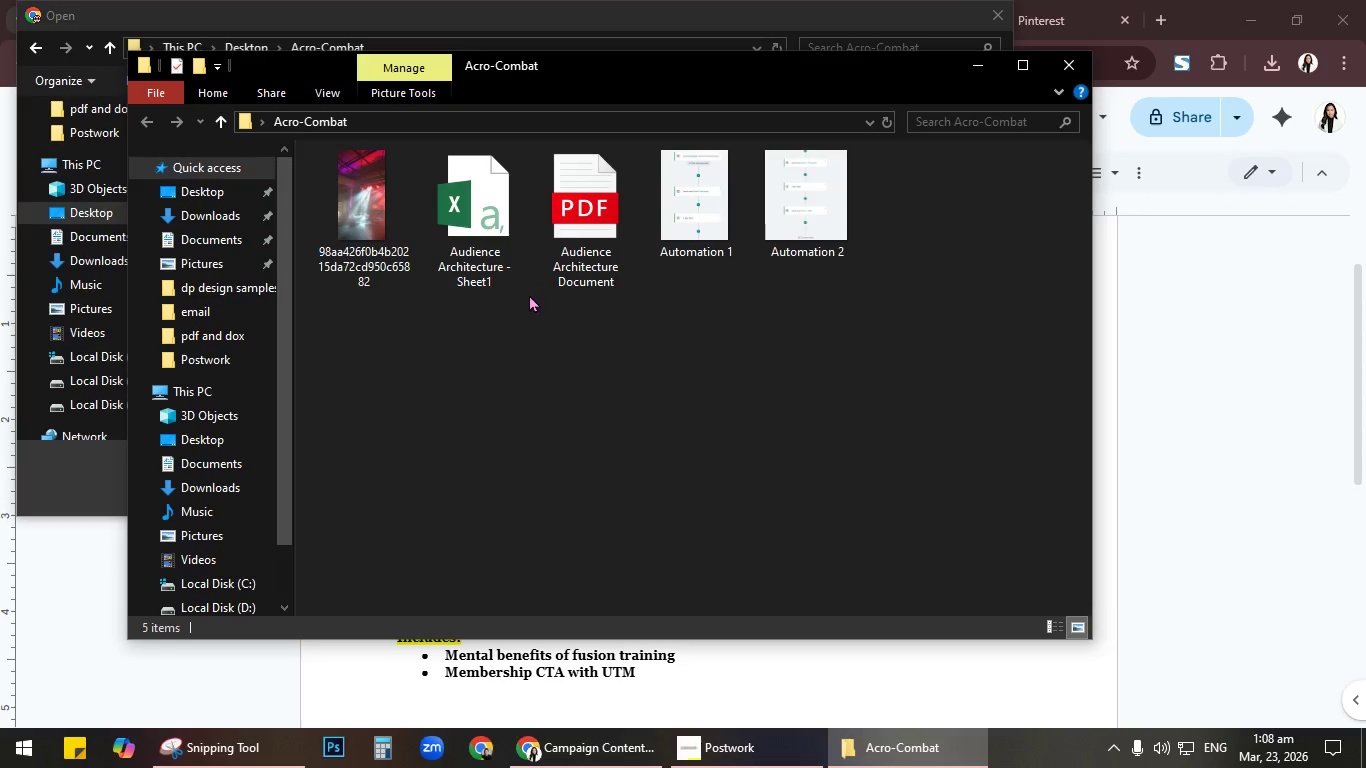 
left_click([1062, 61])
 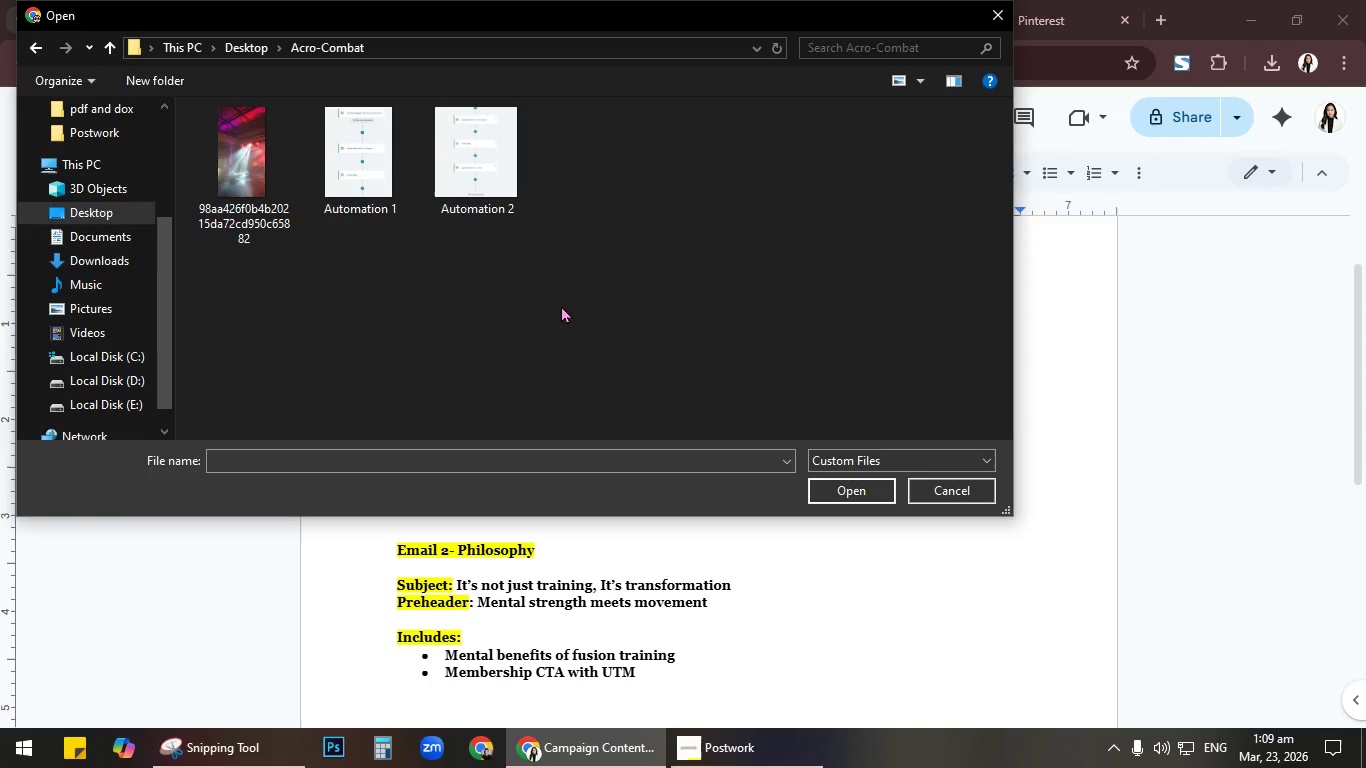 
left_click([136, 262])
 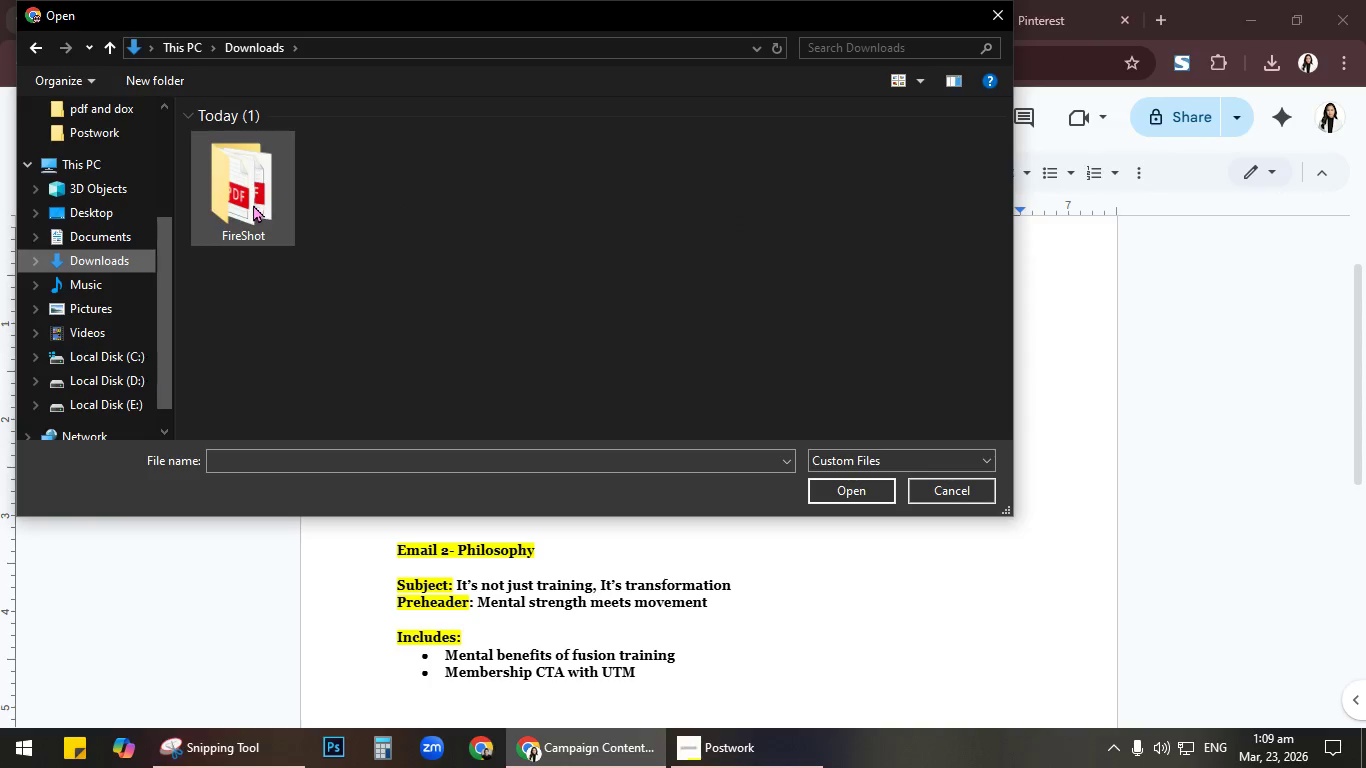 
double_click([253, 204])
 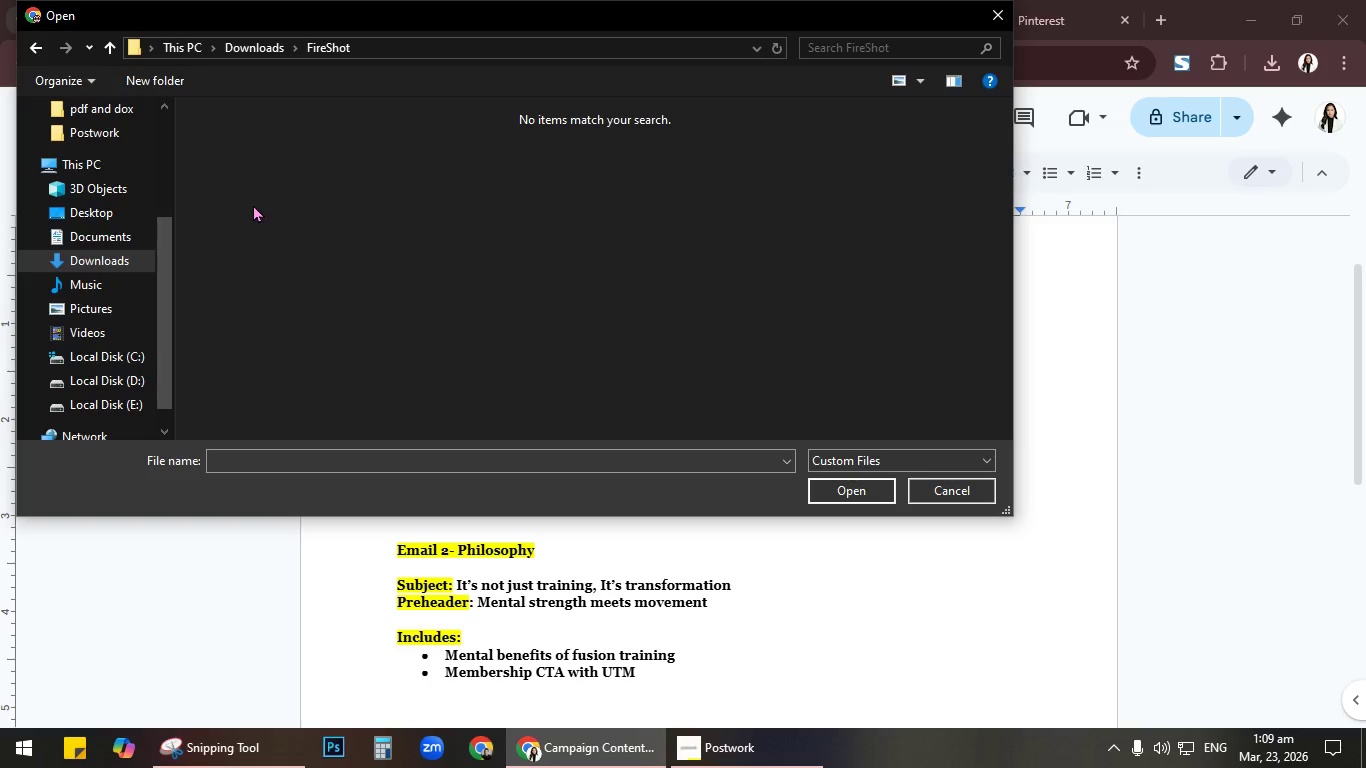 
mouse_move([971, 17])
 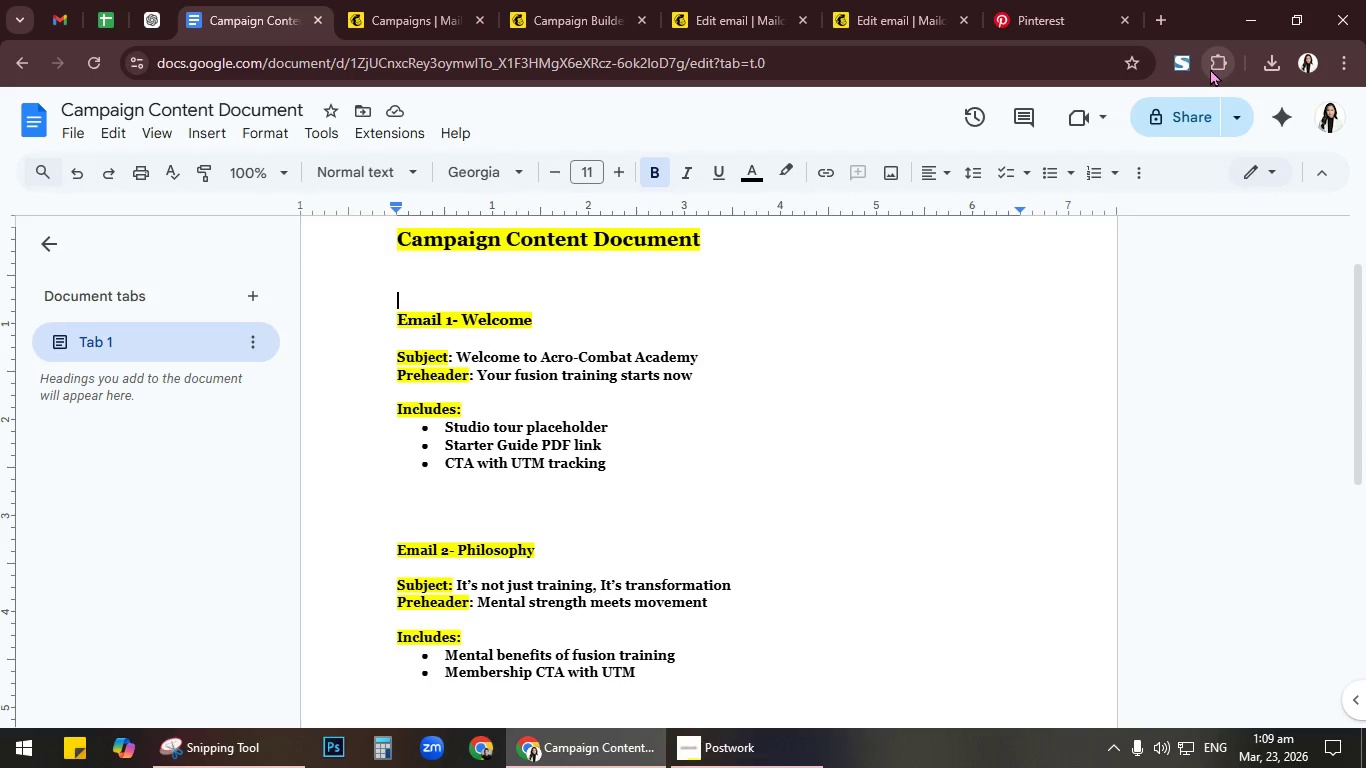 
hold_key(key=MetaLeft, duration=0.77)
 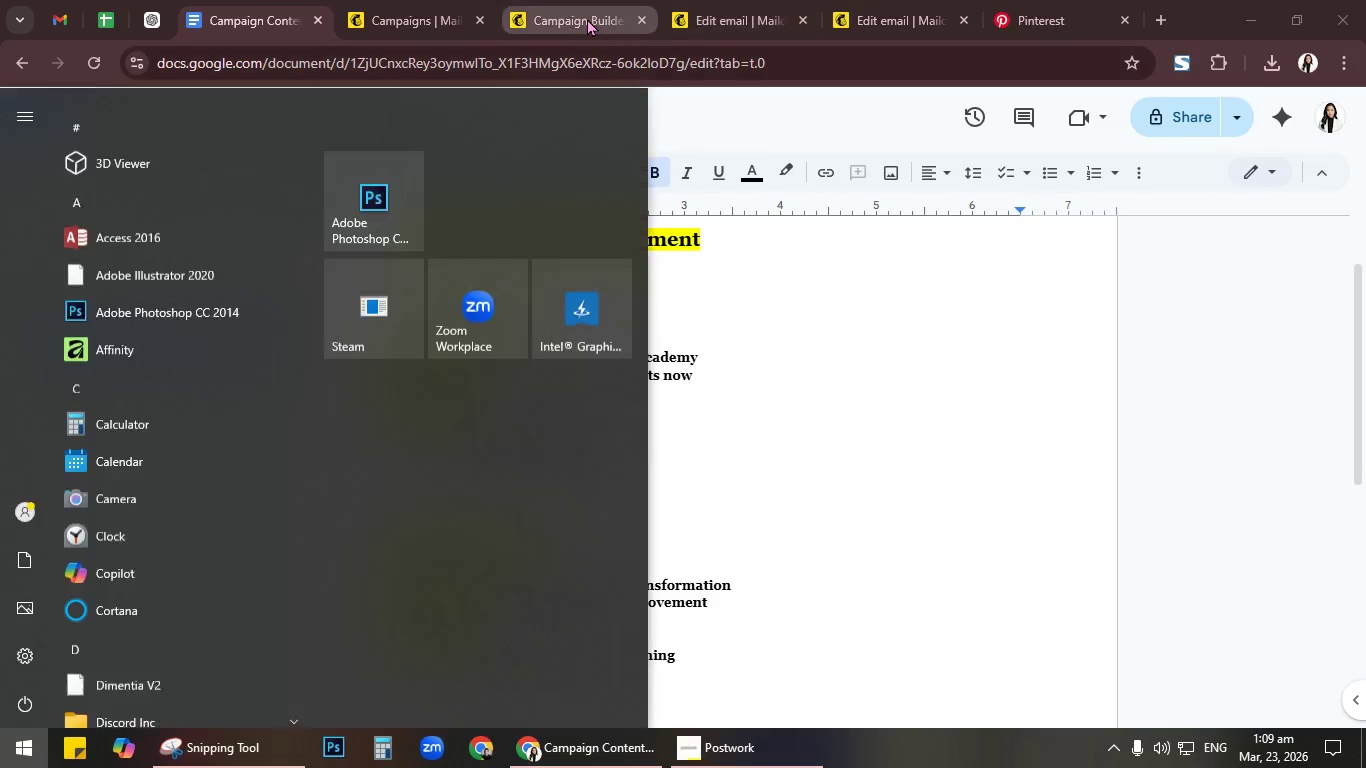 
left_click([587, 18])
 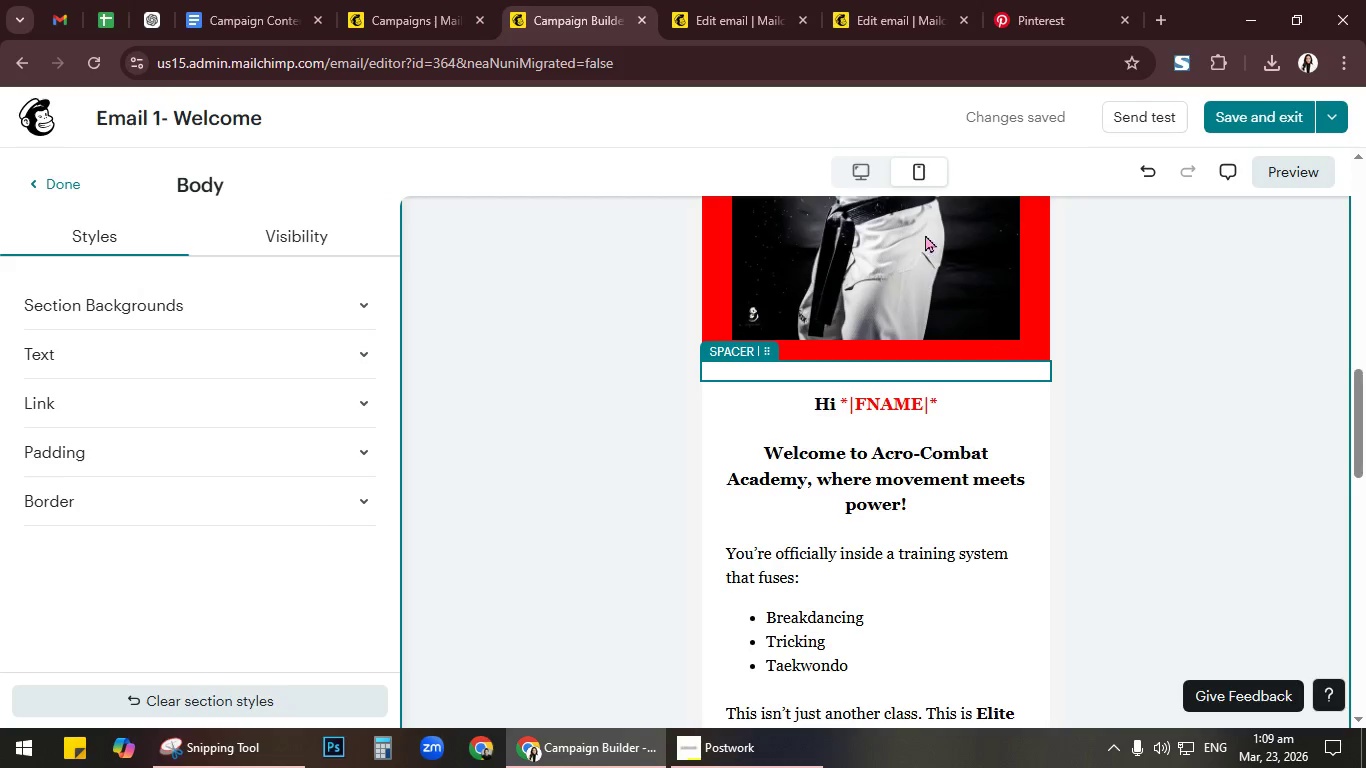 
left_click([908, 171])
 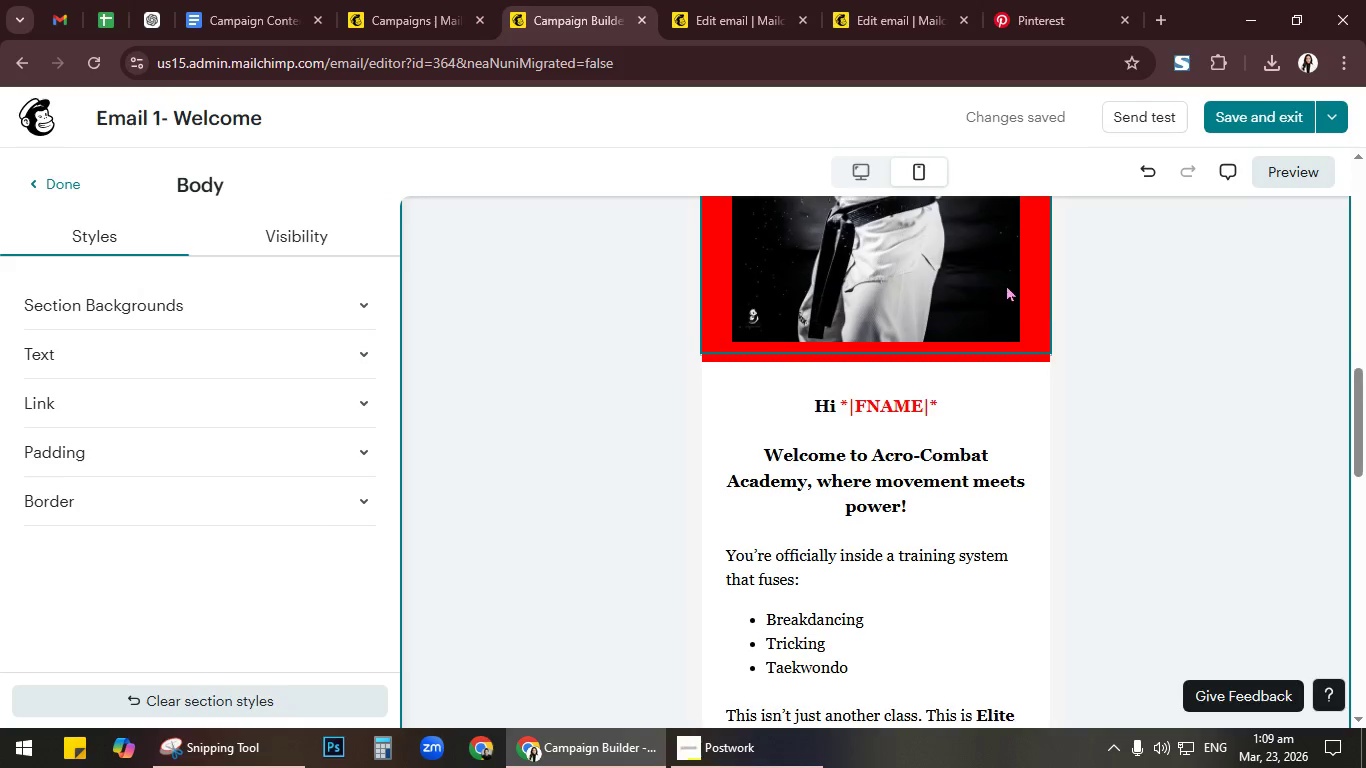 
scroll: coordinate [1006, 285], scroll_direction: up, amount: 2.0
 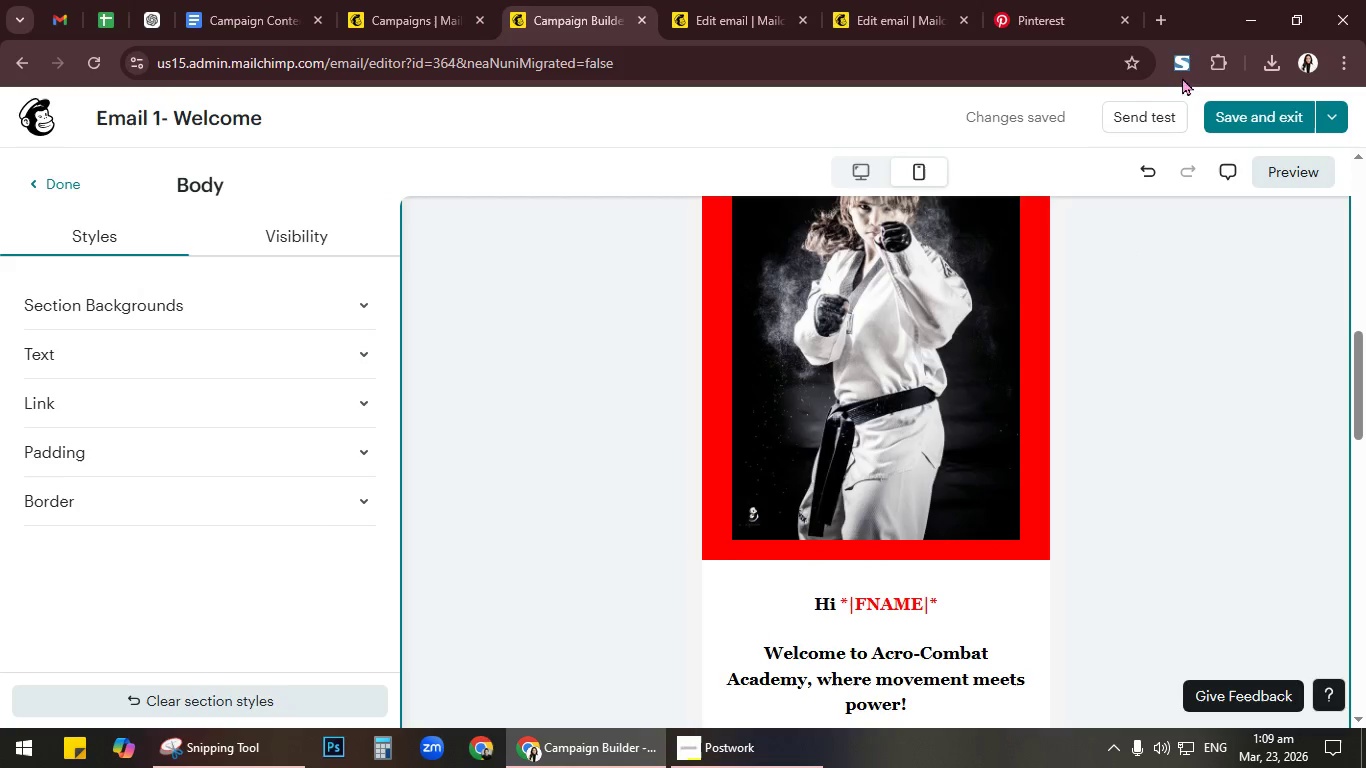 
left_click([1184, 69])
 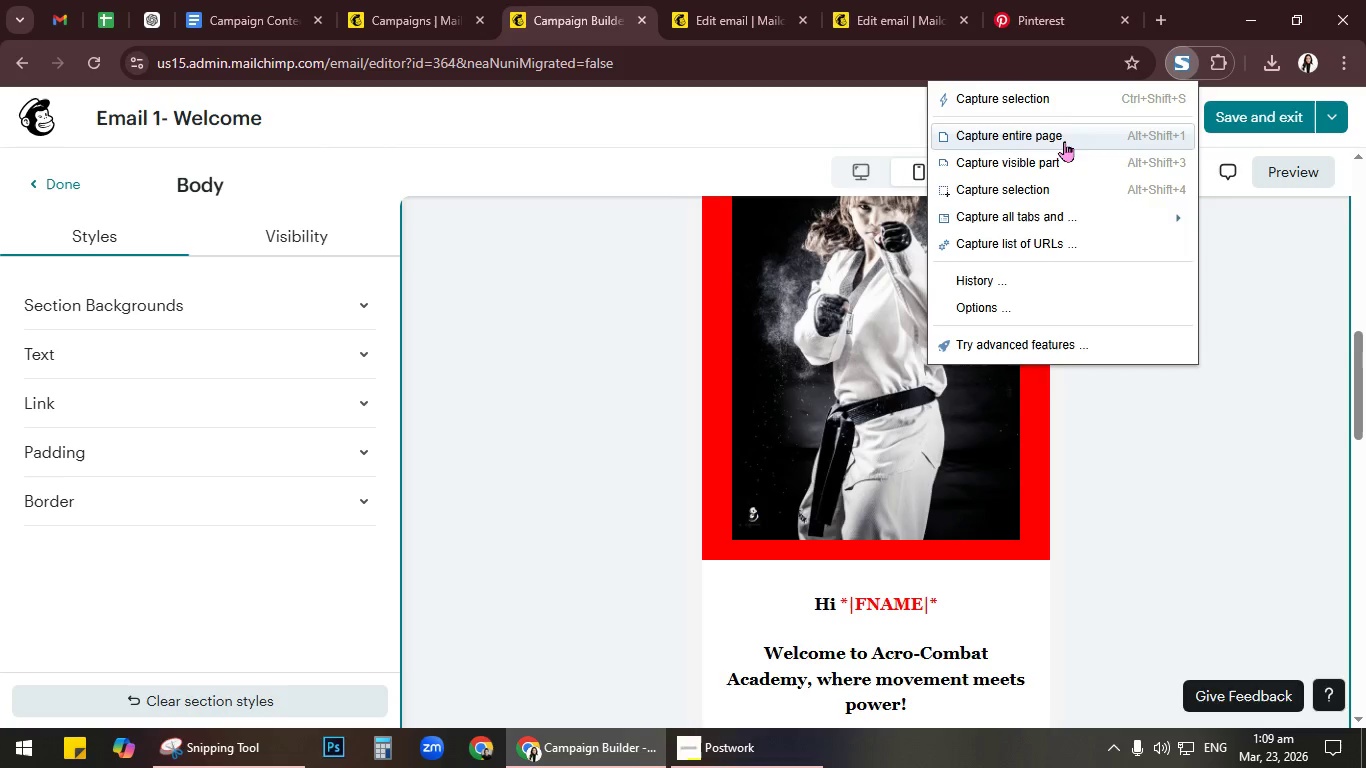 
left_click([1056, 105])
 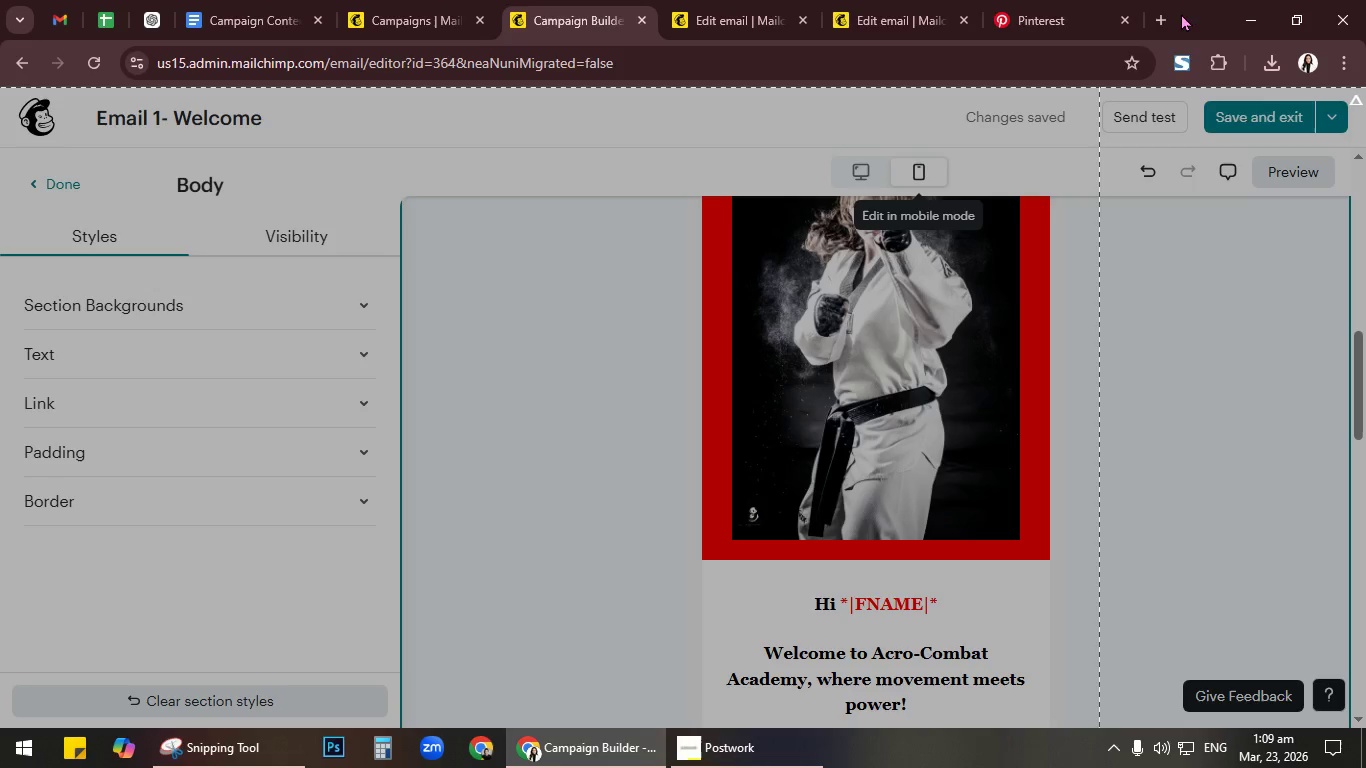 
left_click([1119, 194])
 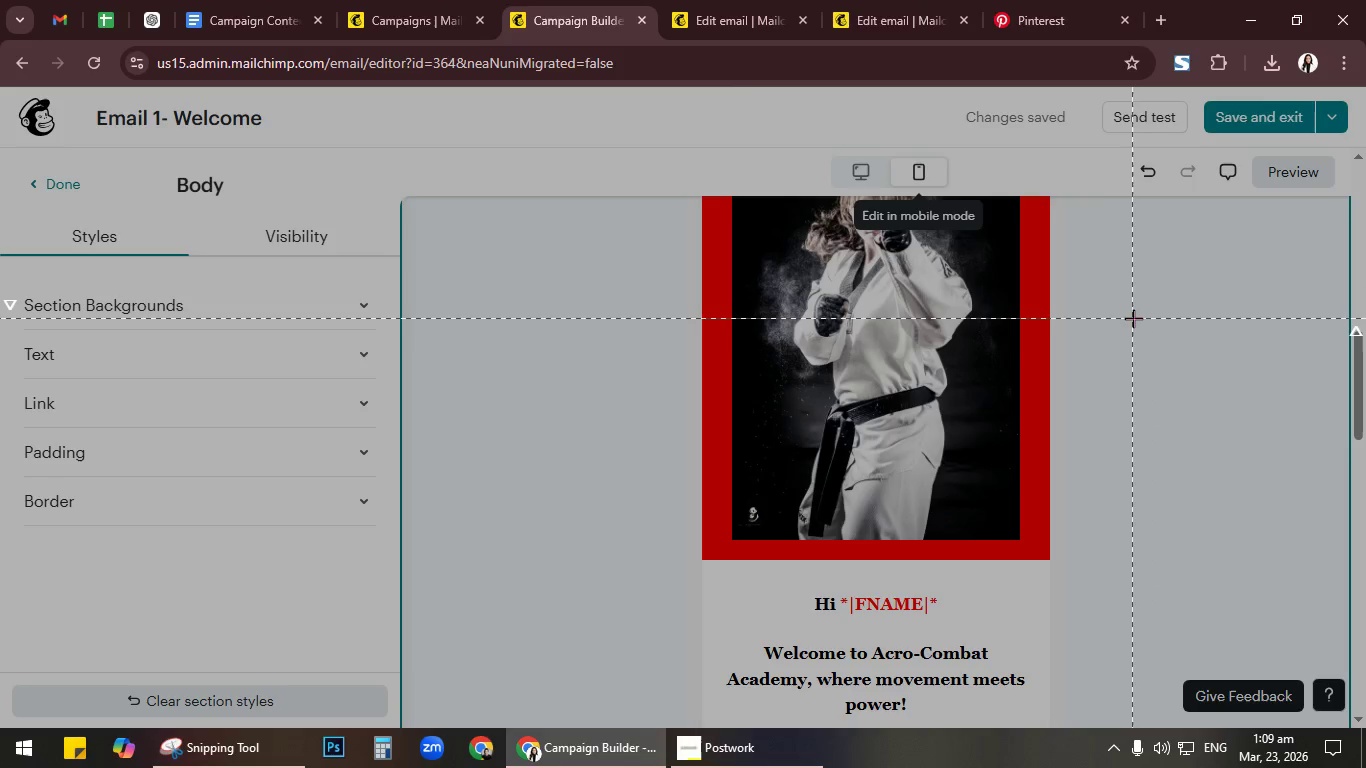 
double_click([1139, 298])
 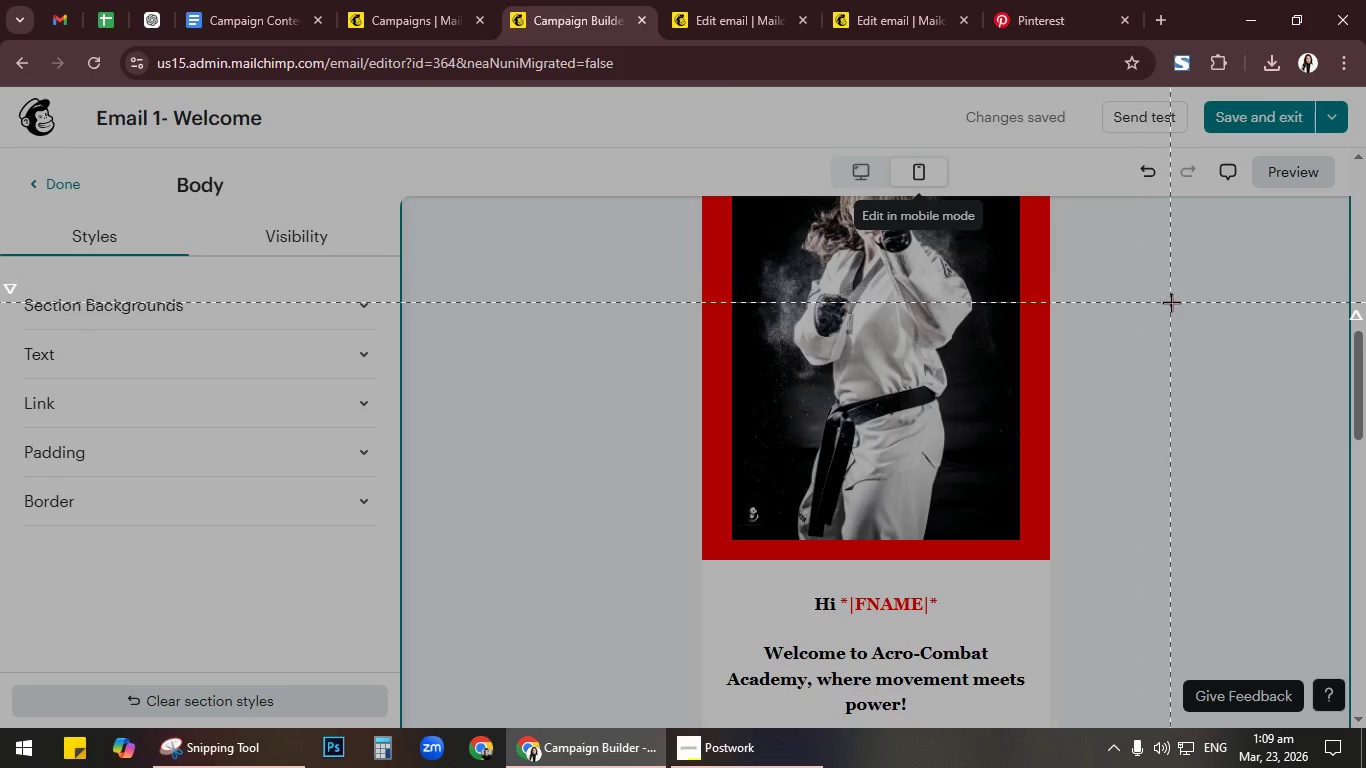 
left_click_drag(start_coordinate=[1171, 302], to_coordinate=[1198, 382])
 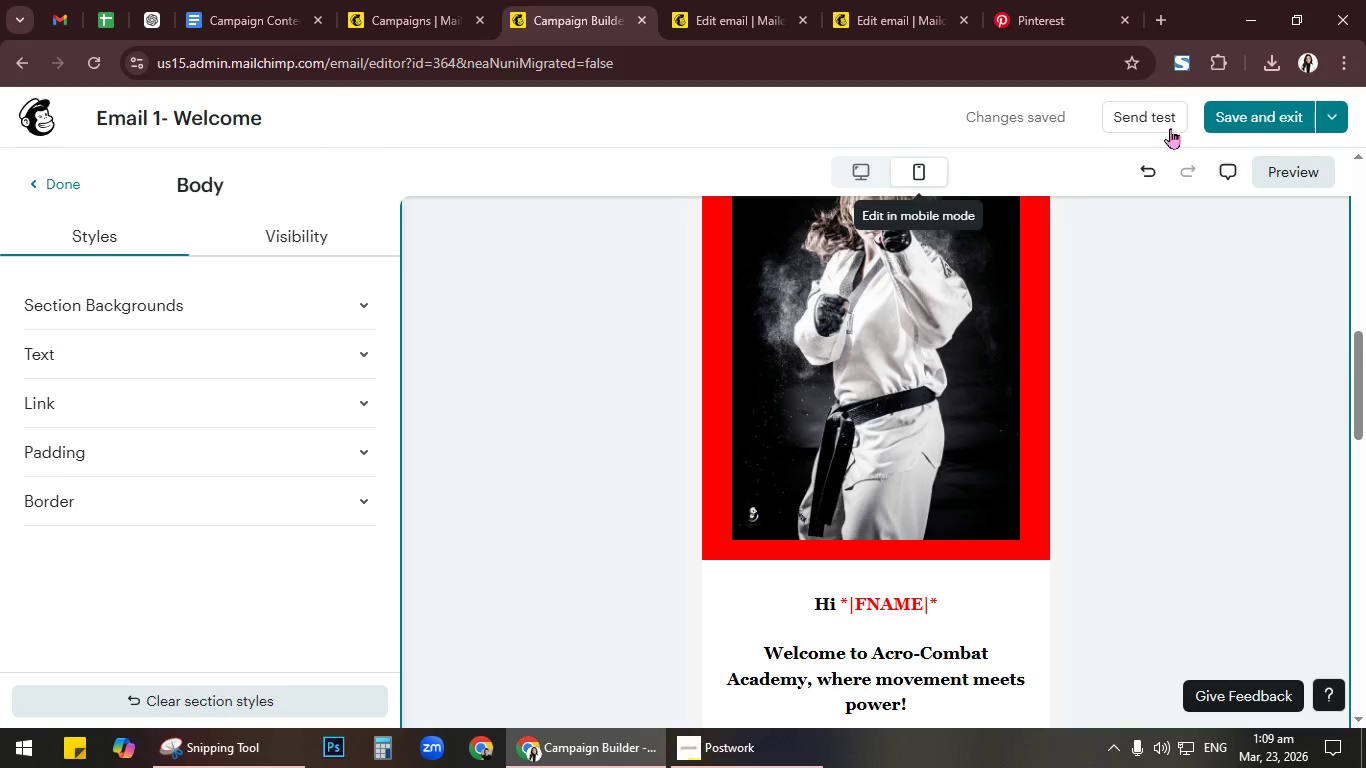 
left_click([1179, 71])
 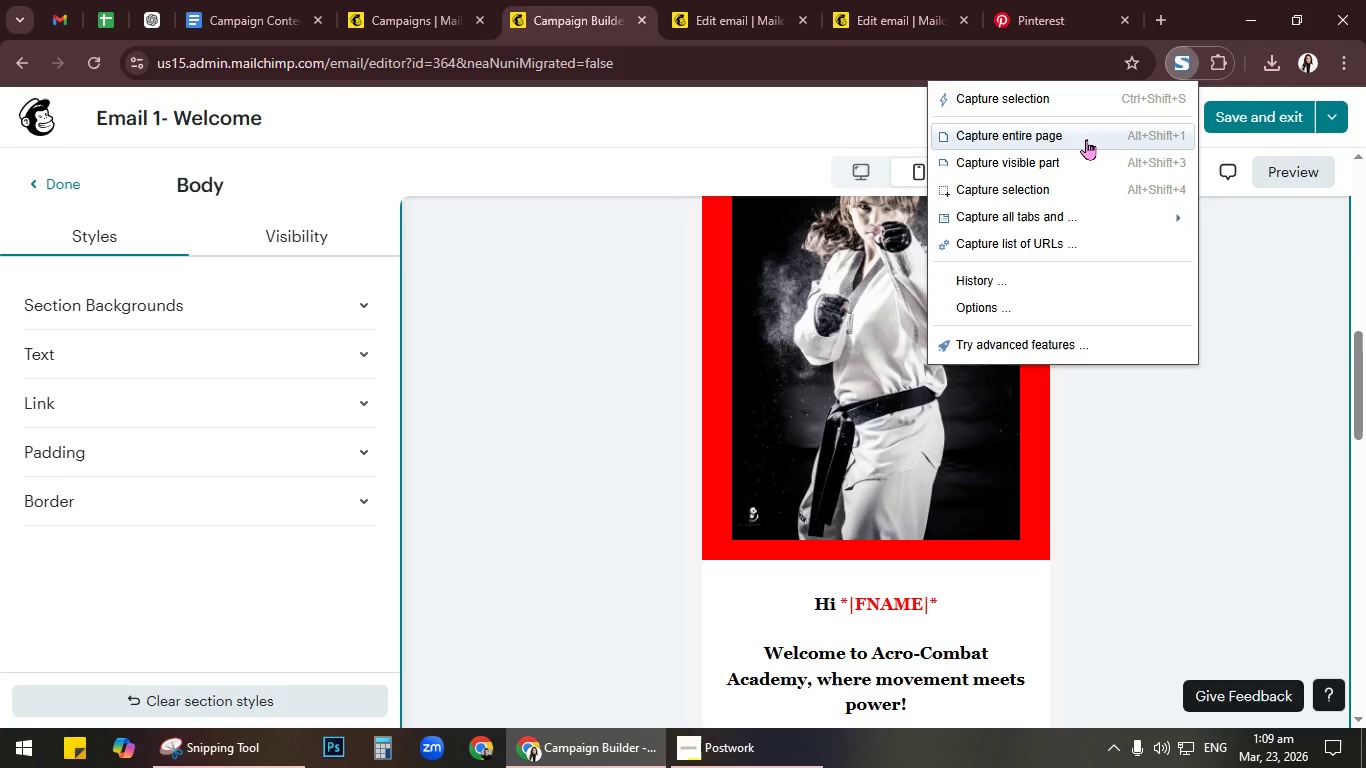 
left_click([1086, 139])
 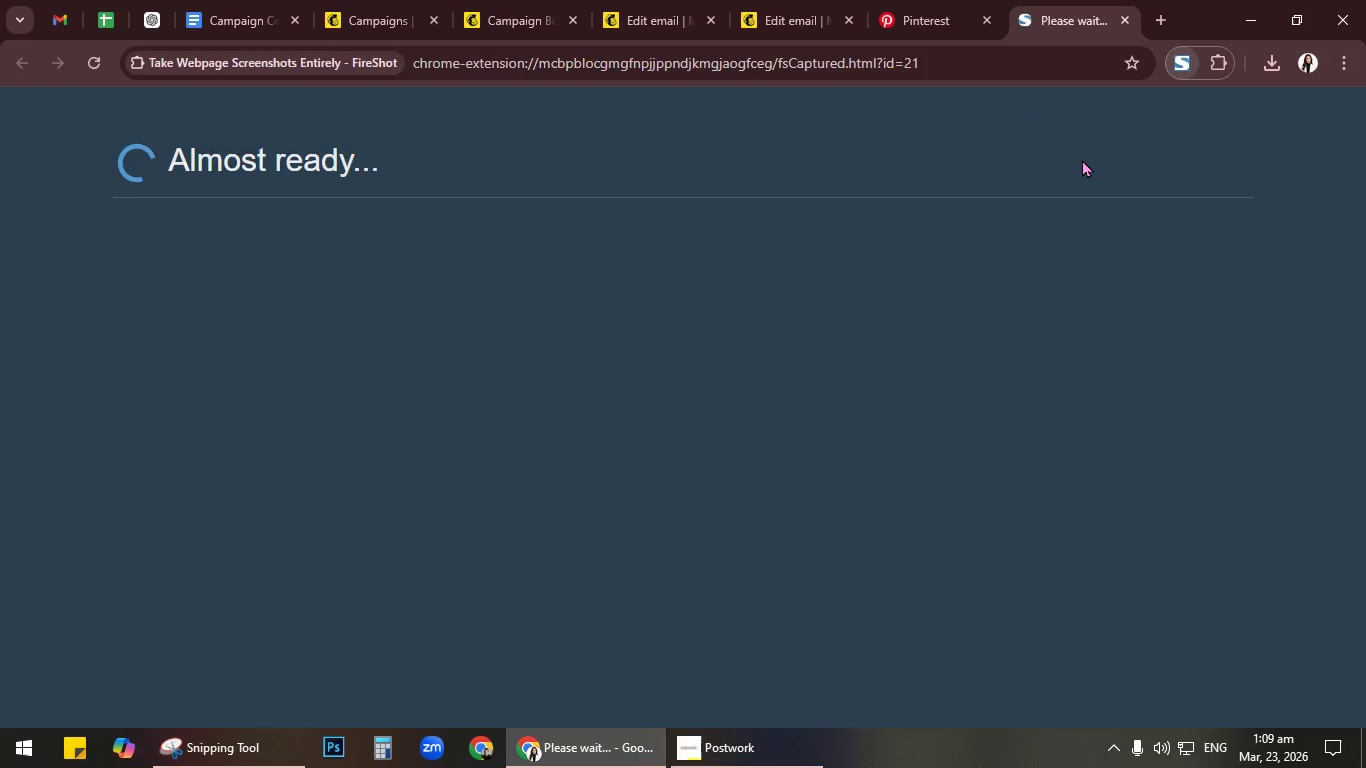 
wait(7.66)
 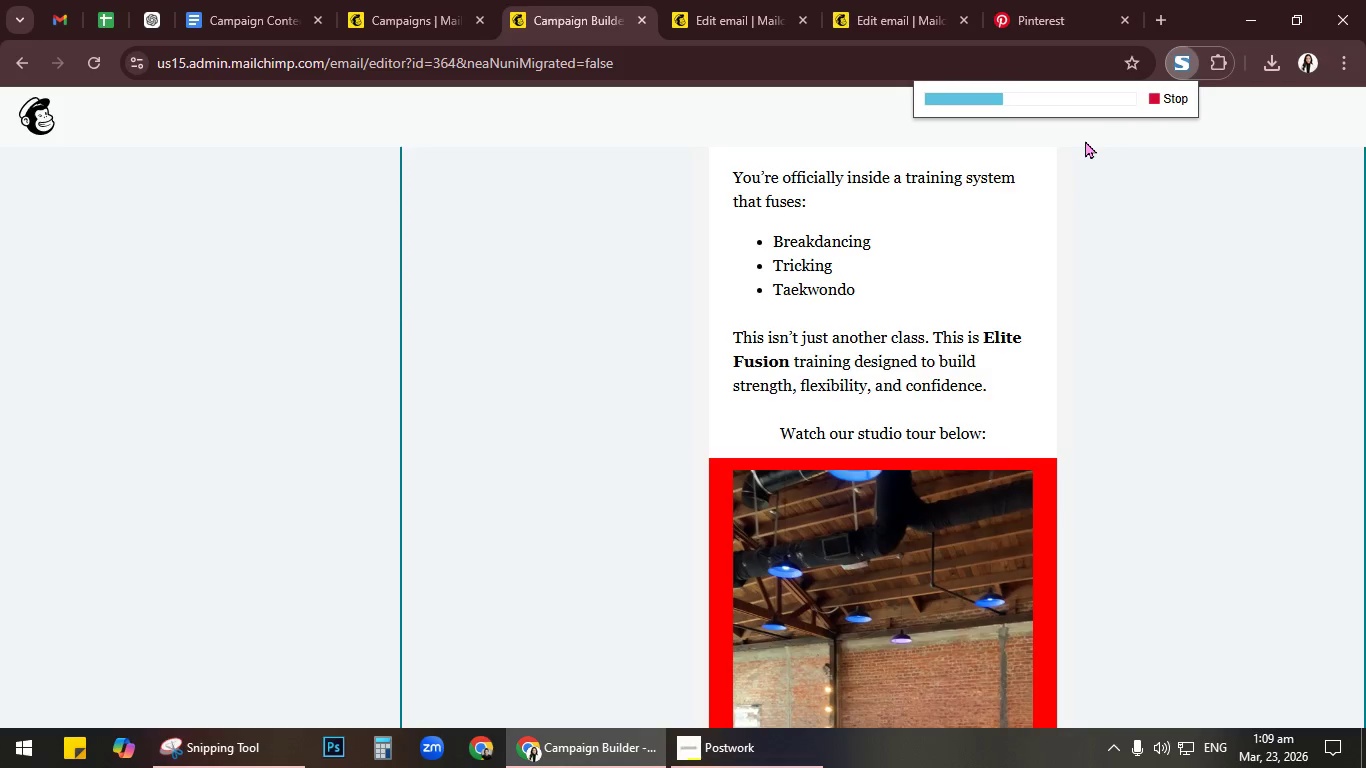 
left_click([1164, 349])
 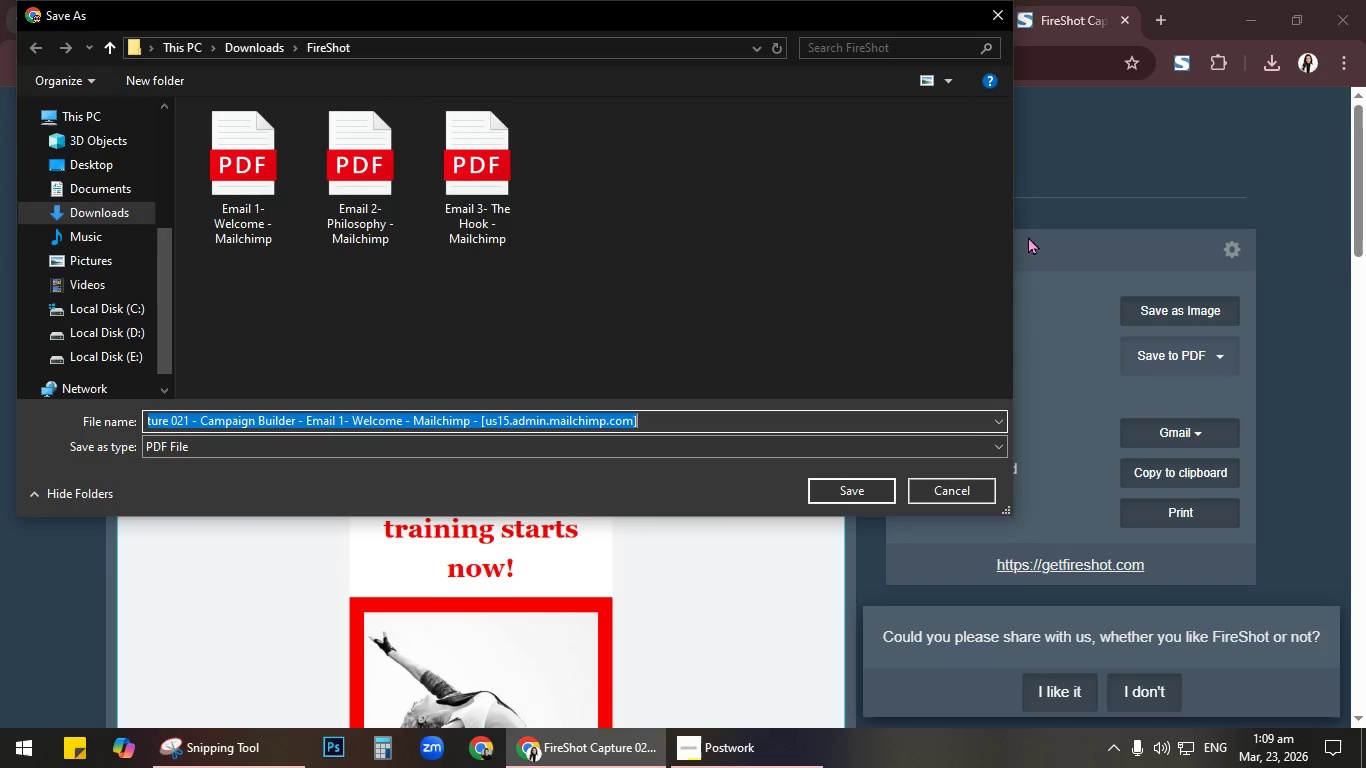 
left_click([968, 486])
 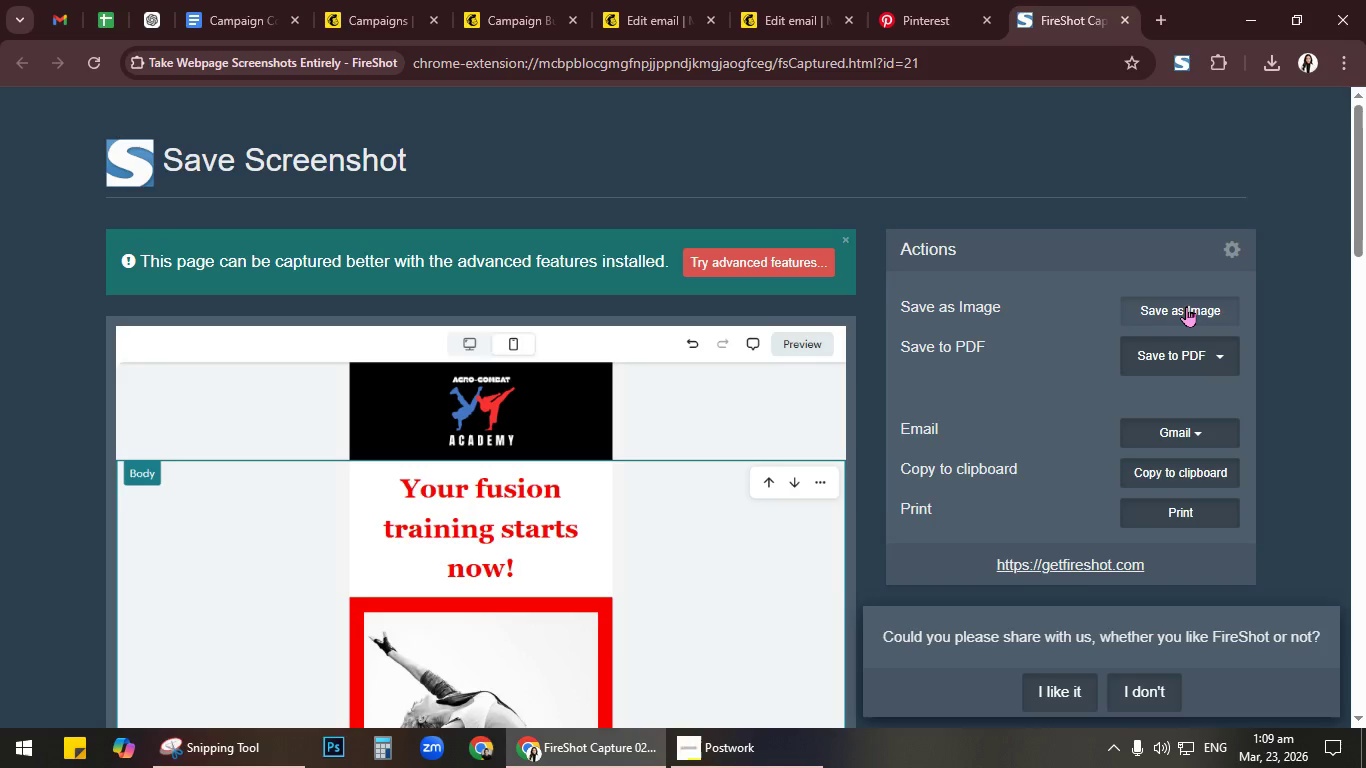 
left_click([1186, 305])
 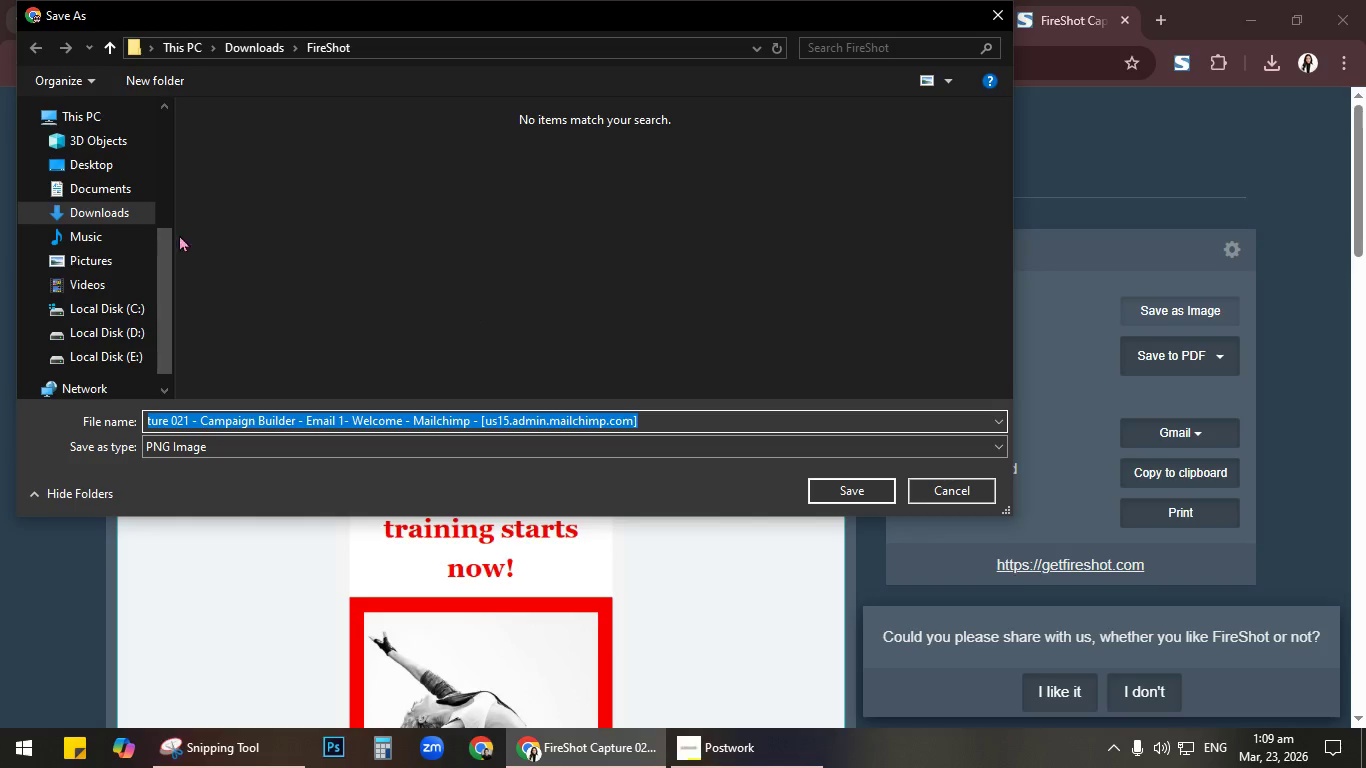 
left_click([116, 165])
 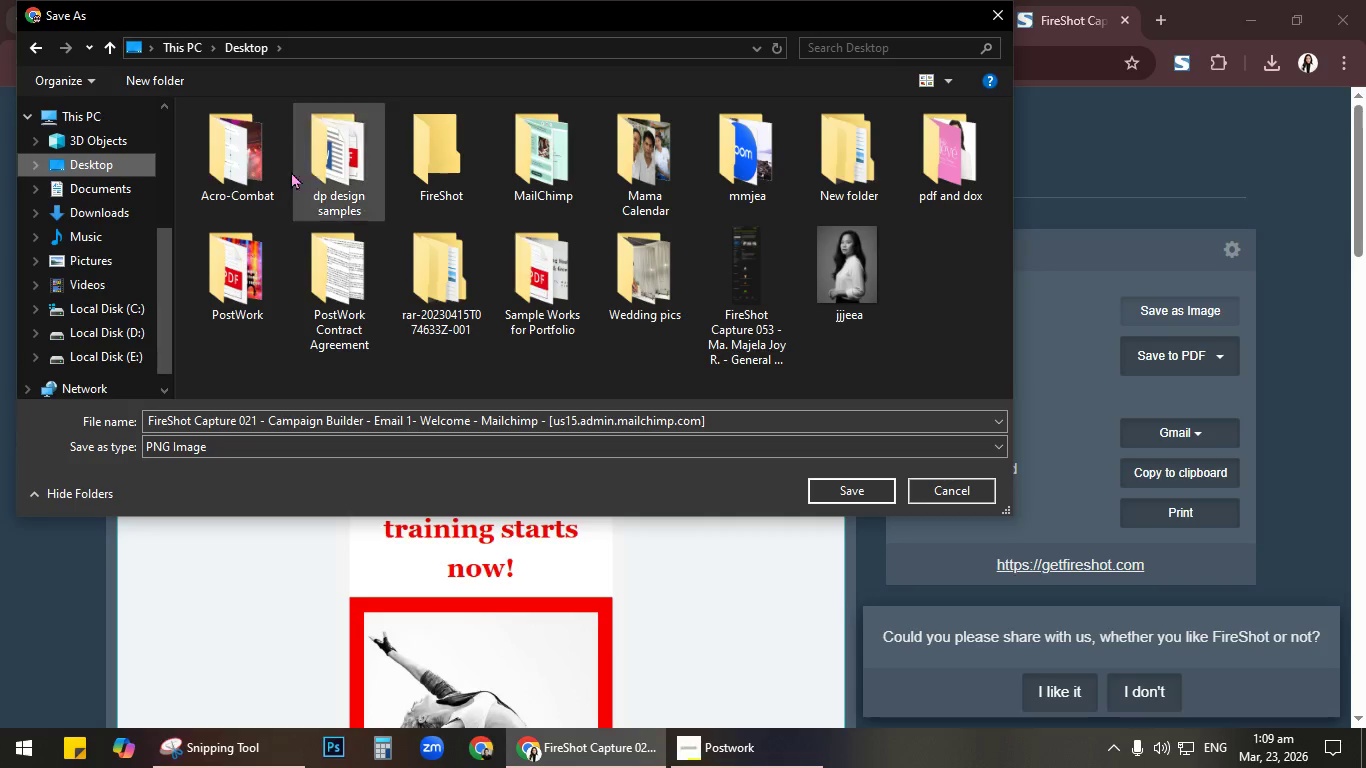 
double_click([240, 152])
 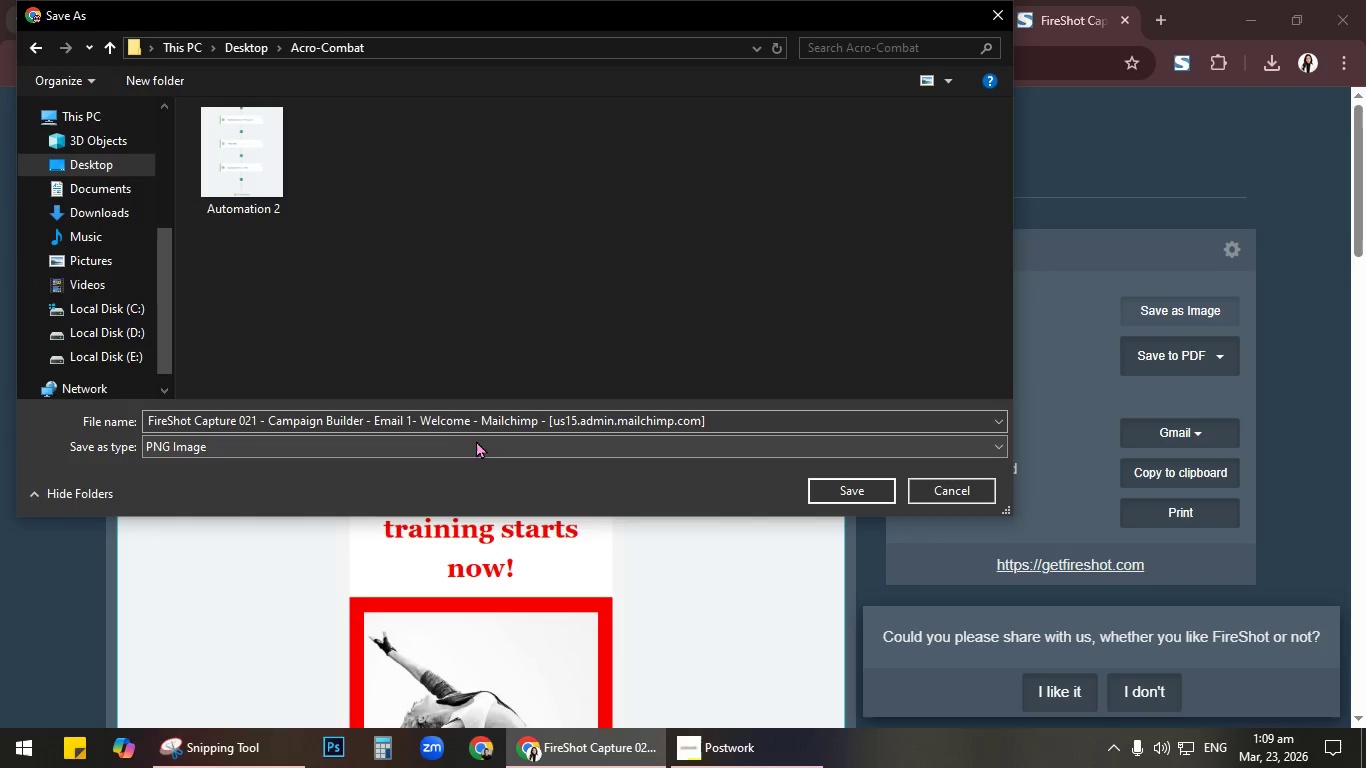 
left_click([424, 417])
 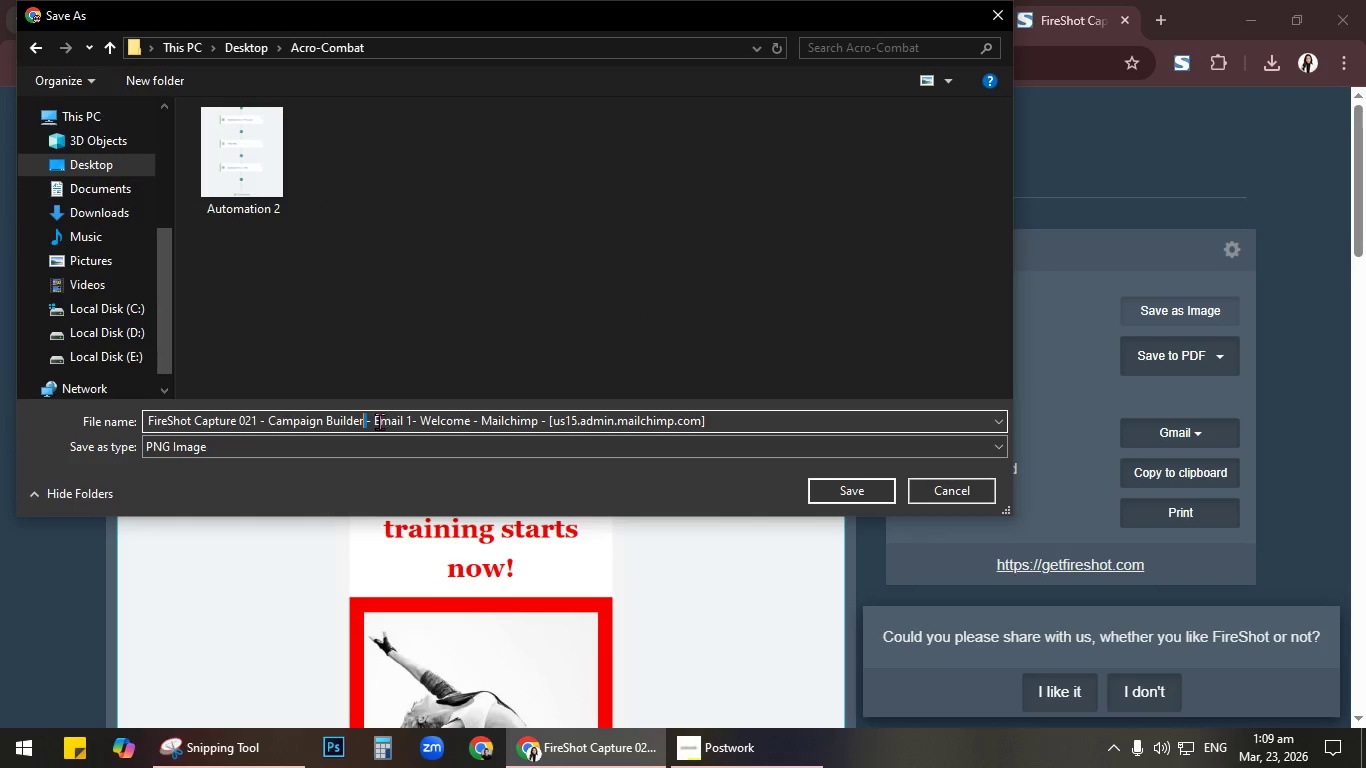 
left_click_drag(start_coordinate=[376, 422], to_coordinate=[0, 436])
 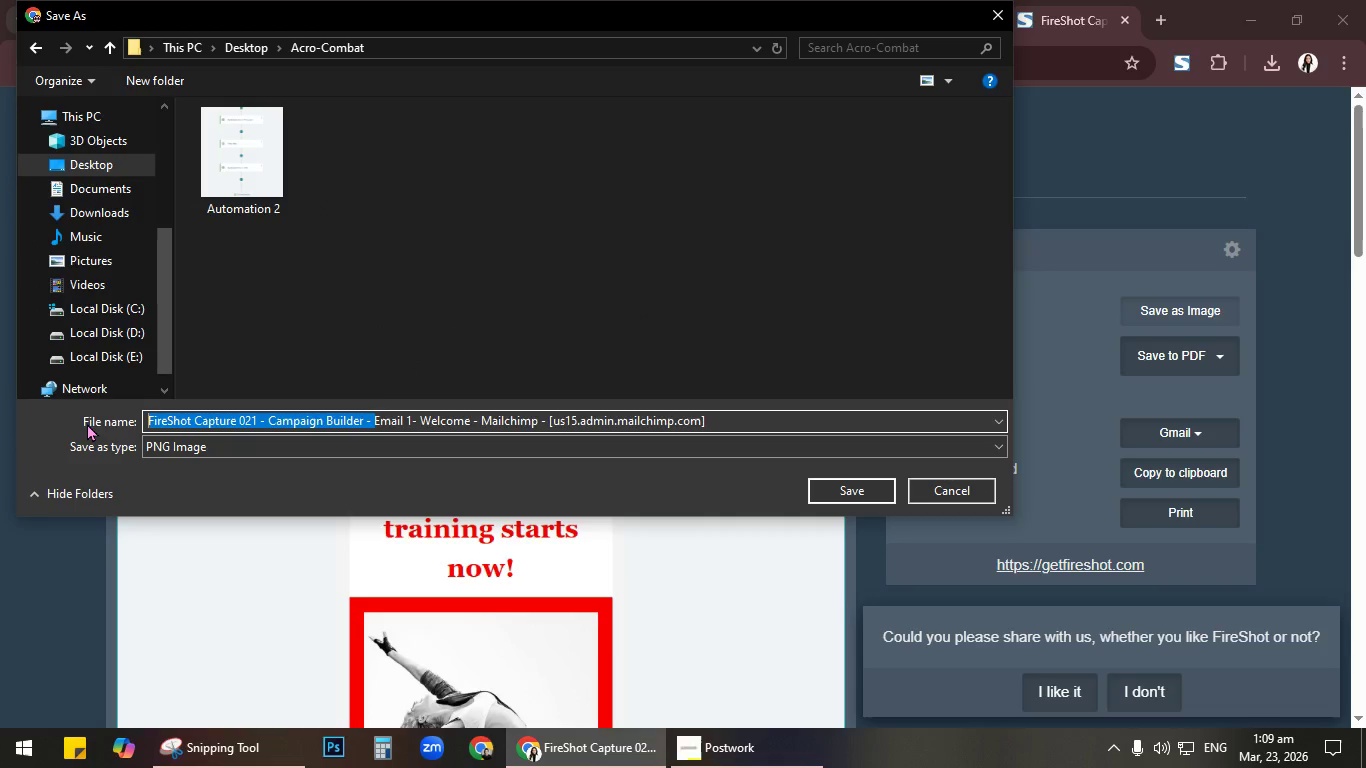 
key(Backspace)
 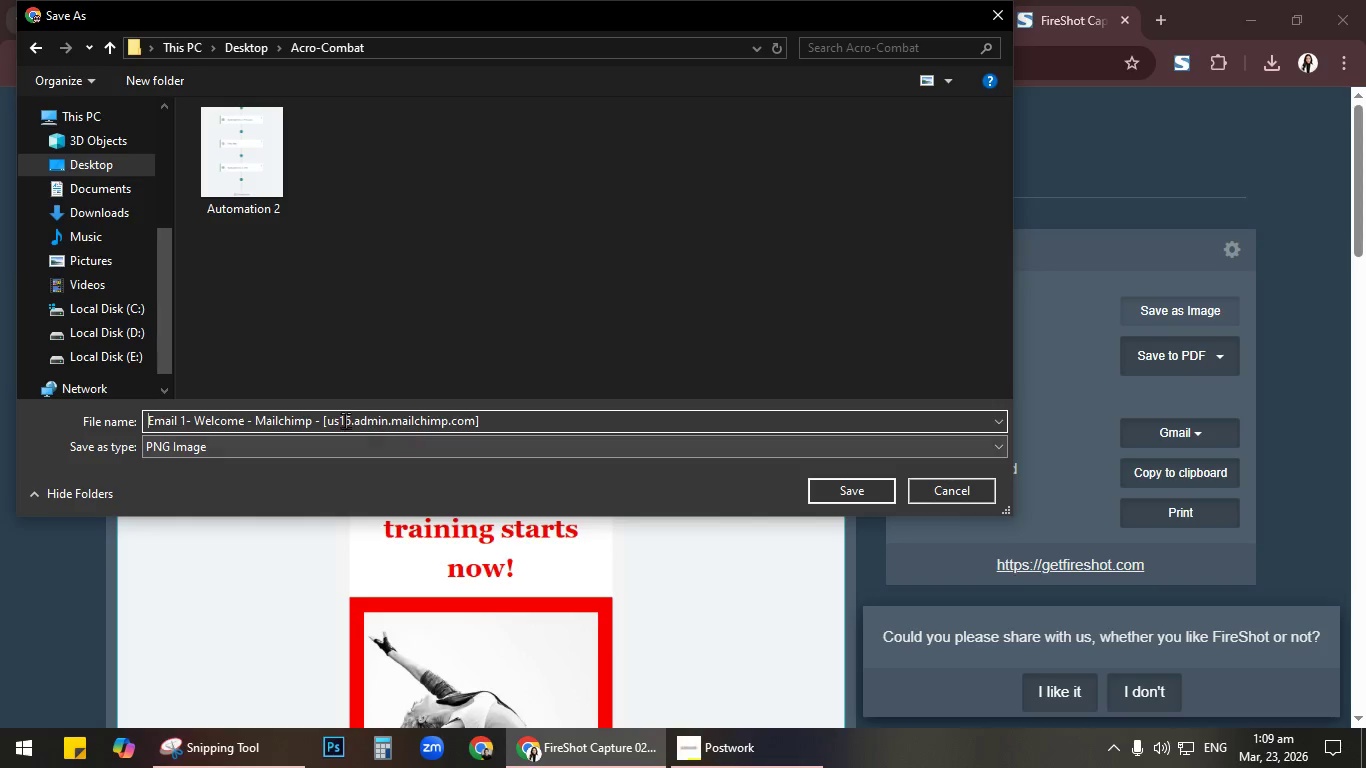 
left_click_drag(start_coordinate=[342, 417], to_coordinate=[785, 415])
 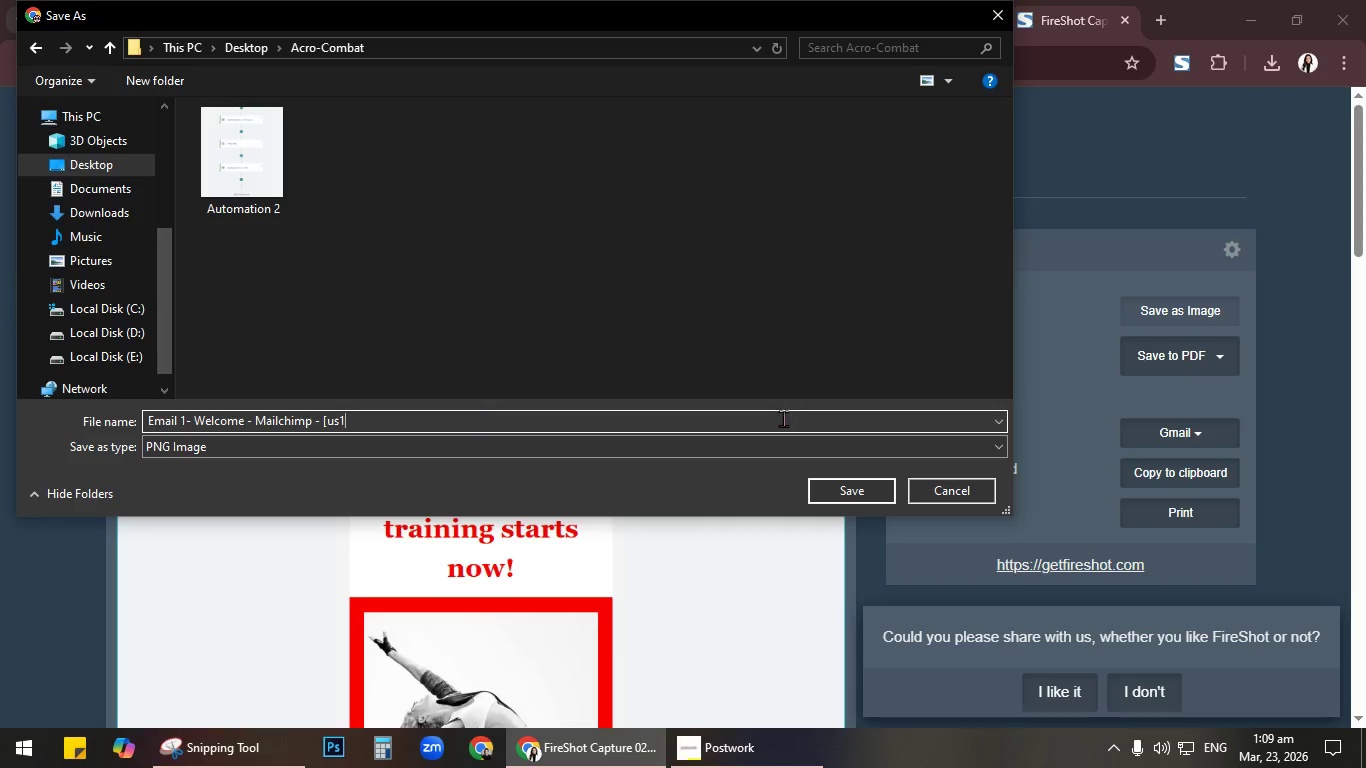 
key(Backspace)
 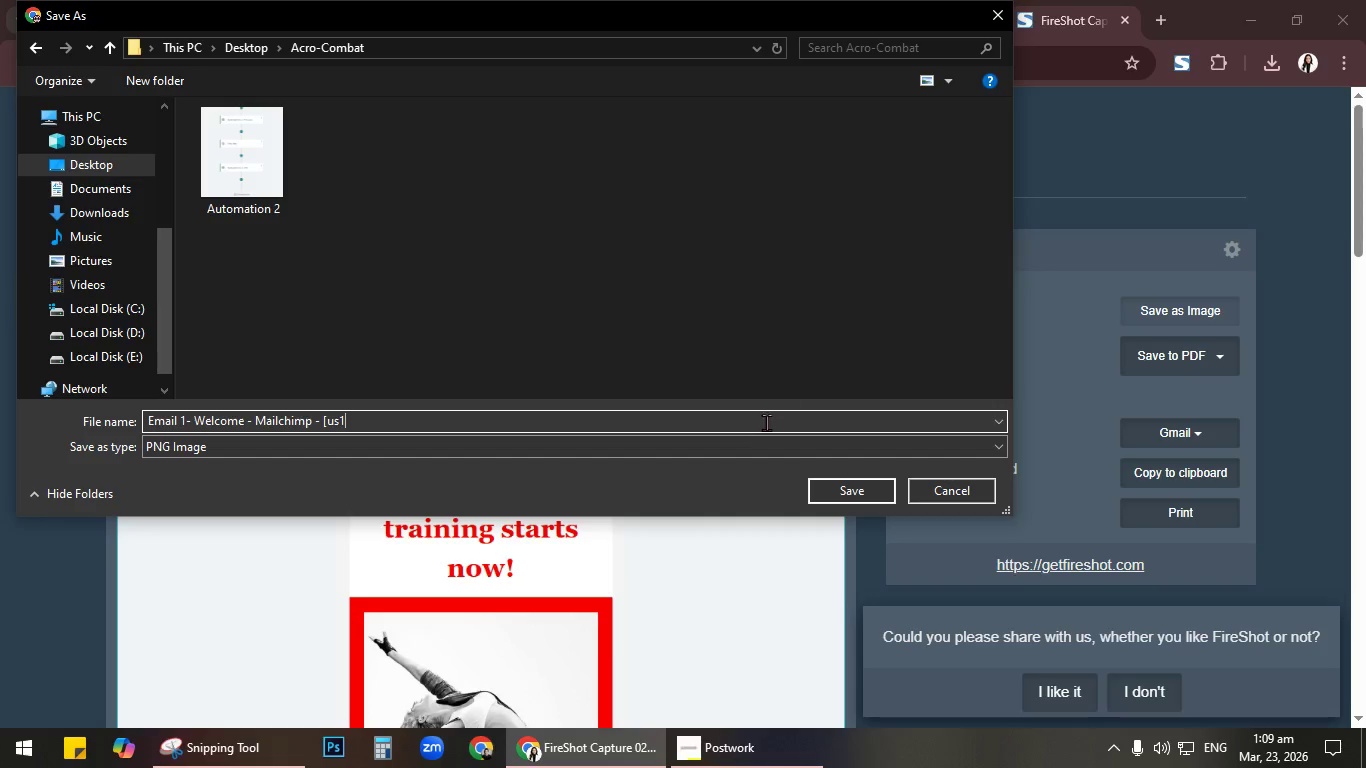 
key(Backspace)
 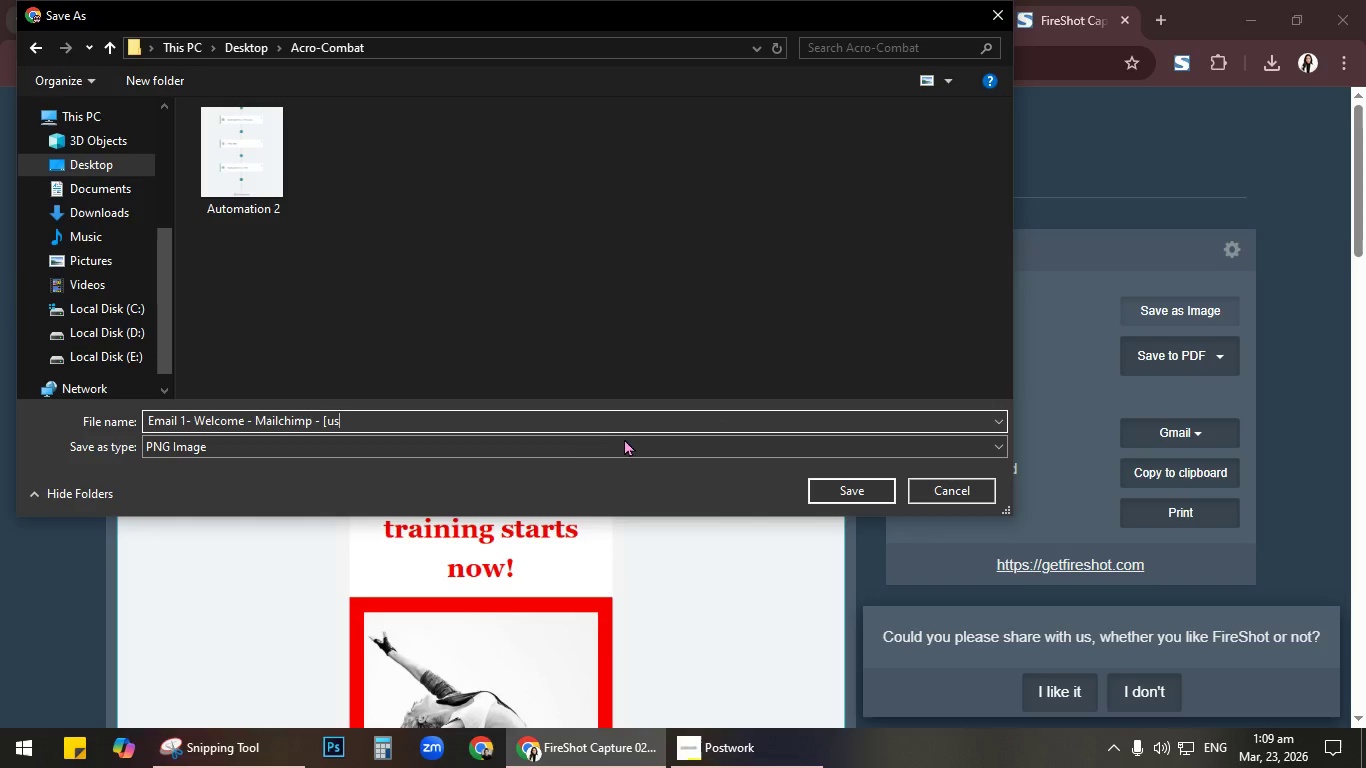 
key(Backspace)
 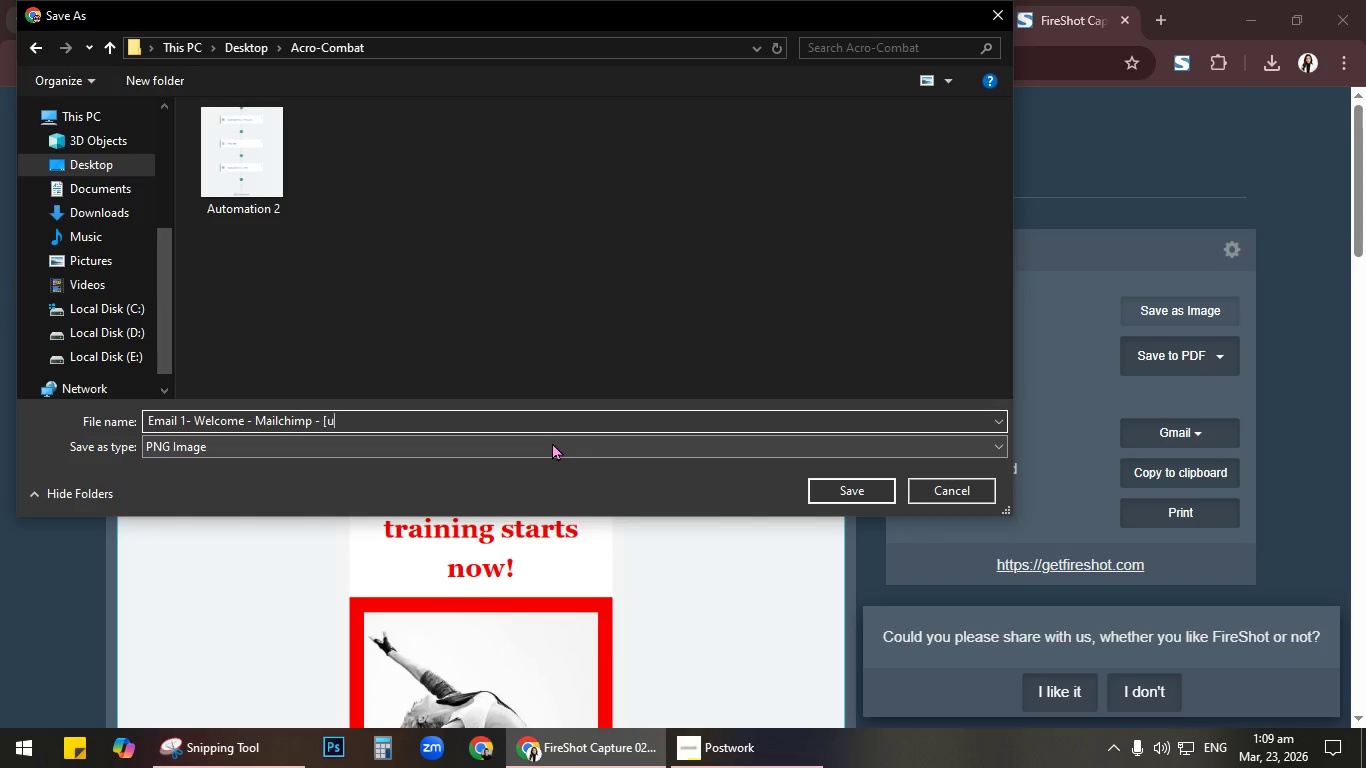 
key(Backspace)
 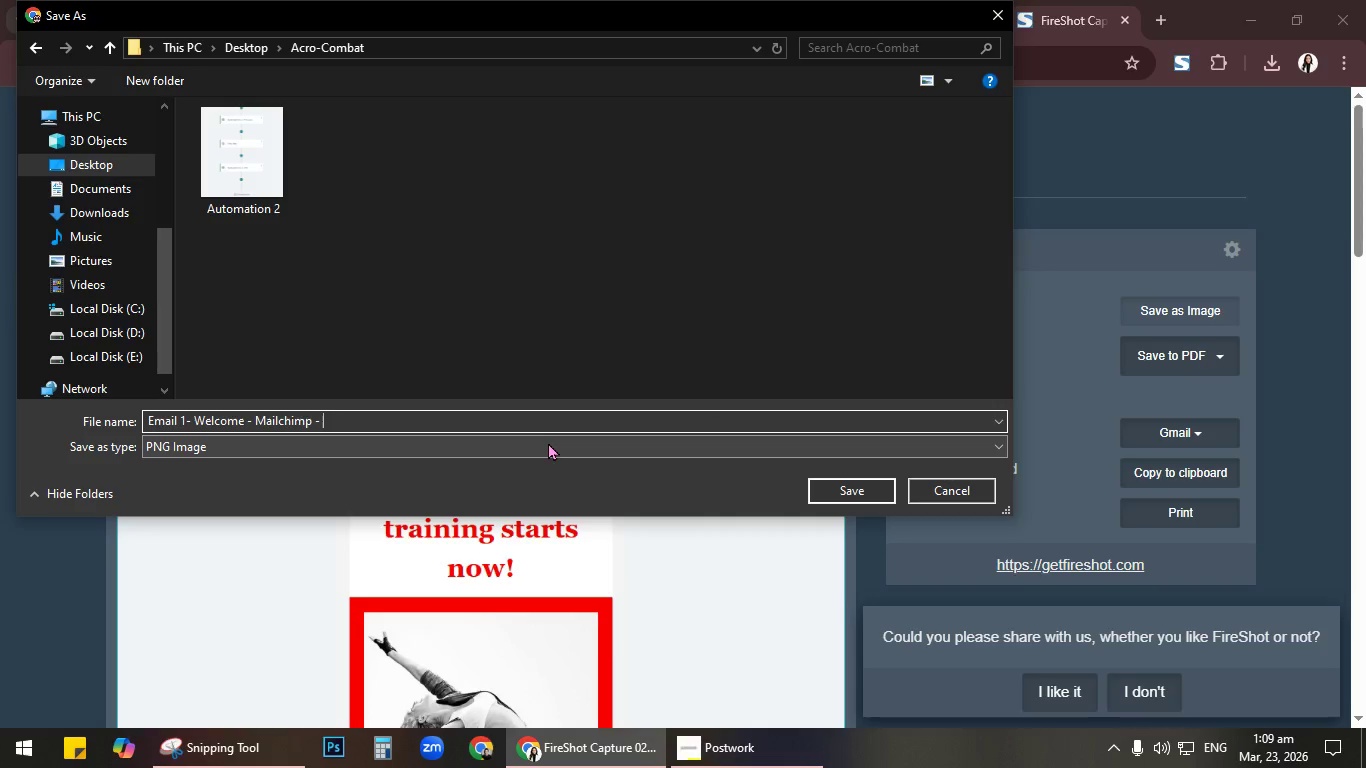 
key(Backspace)
 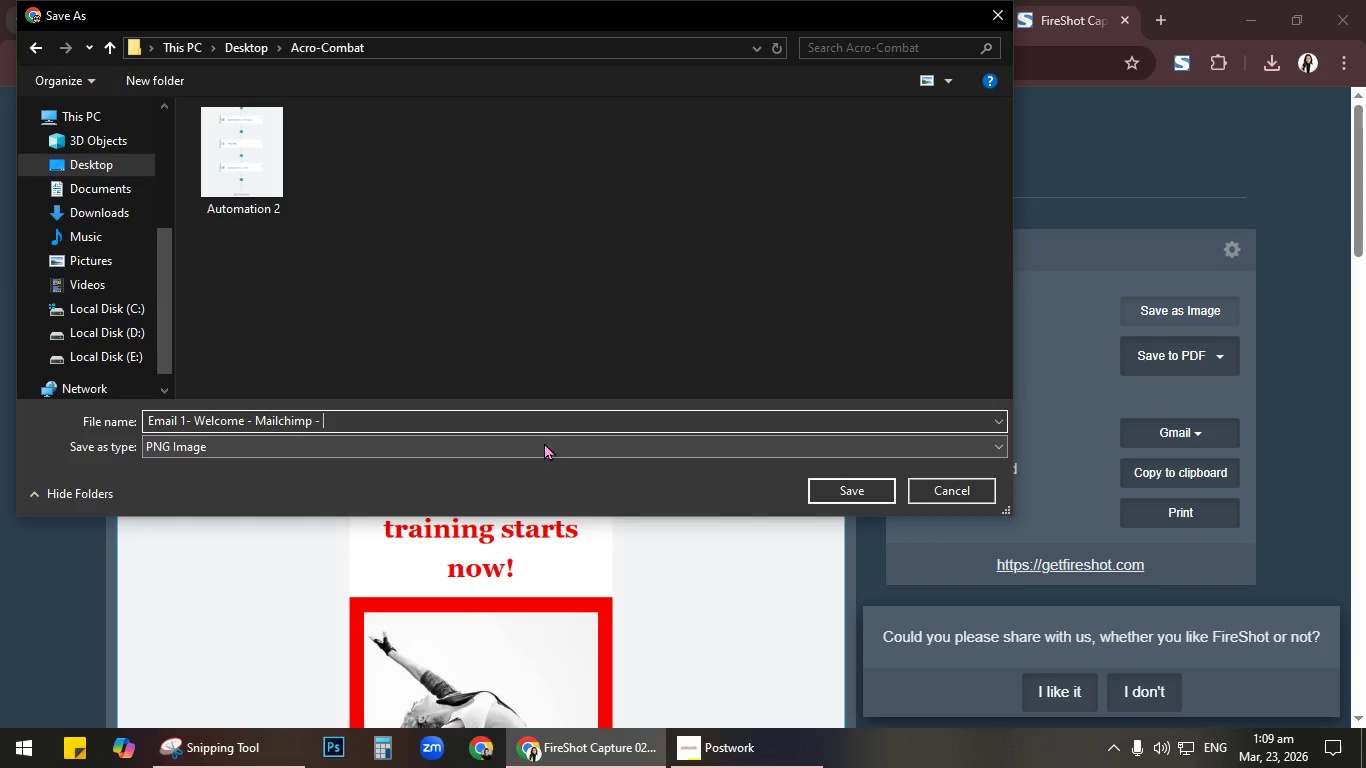 
key(Backspace)
 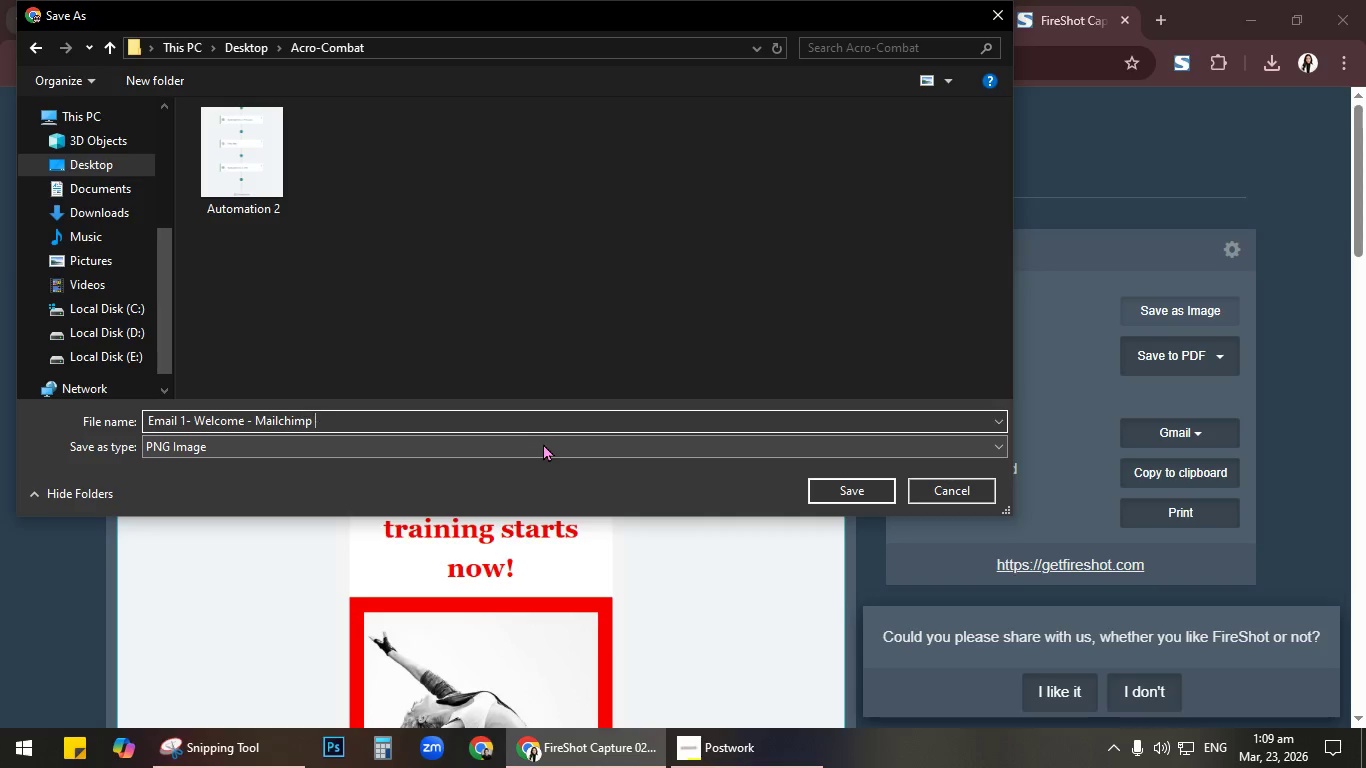 
hold_key(key=Backspace, duration=0.78)
 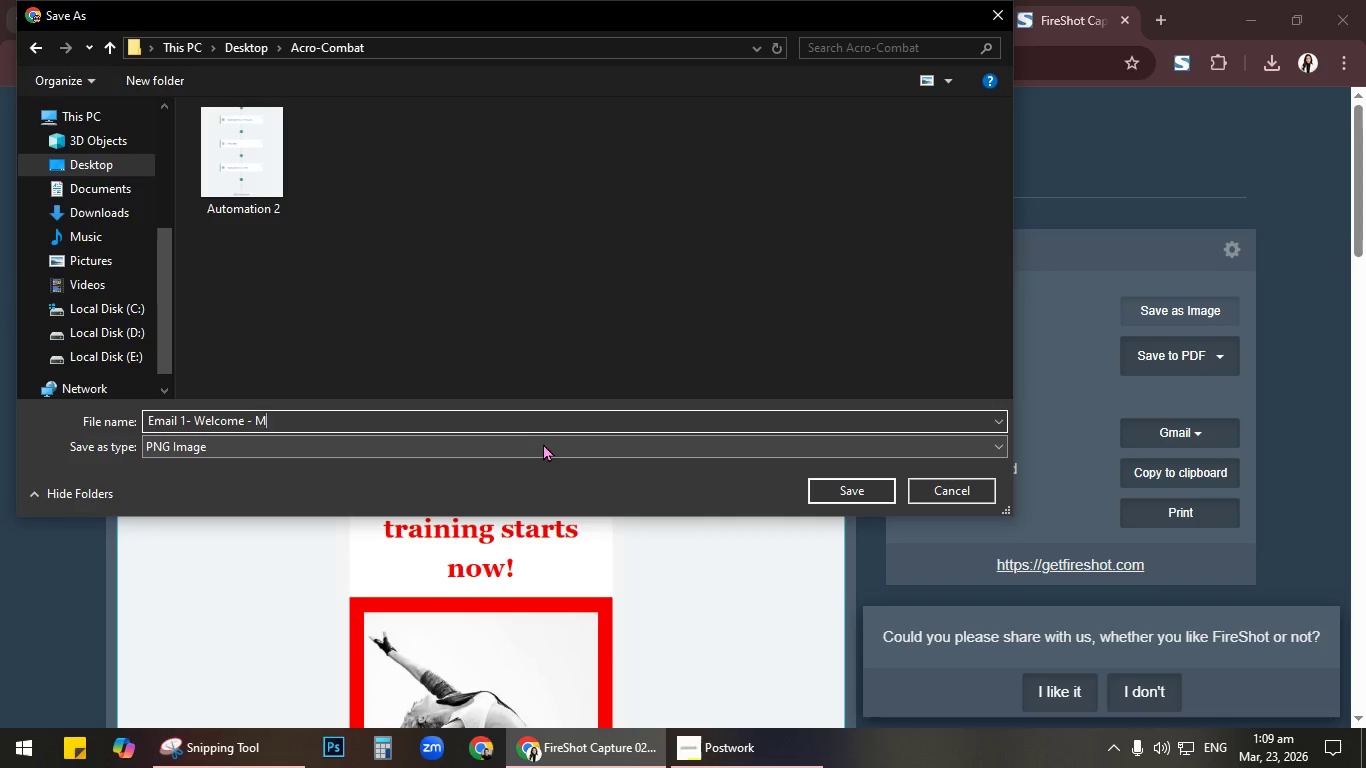 
key(Backspace)
 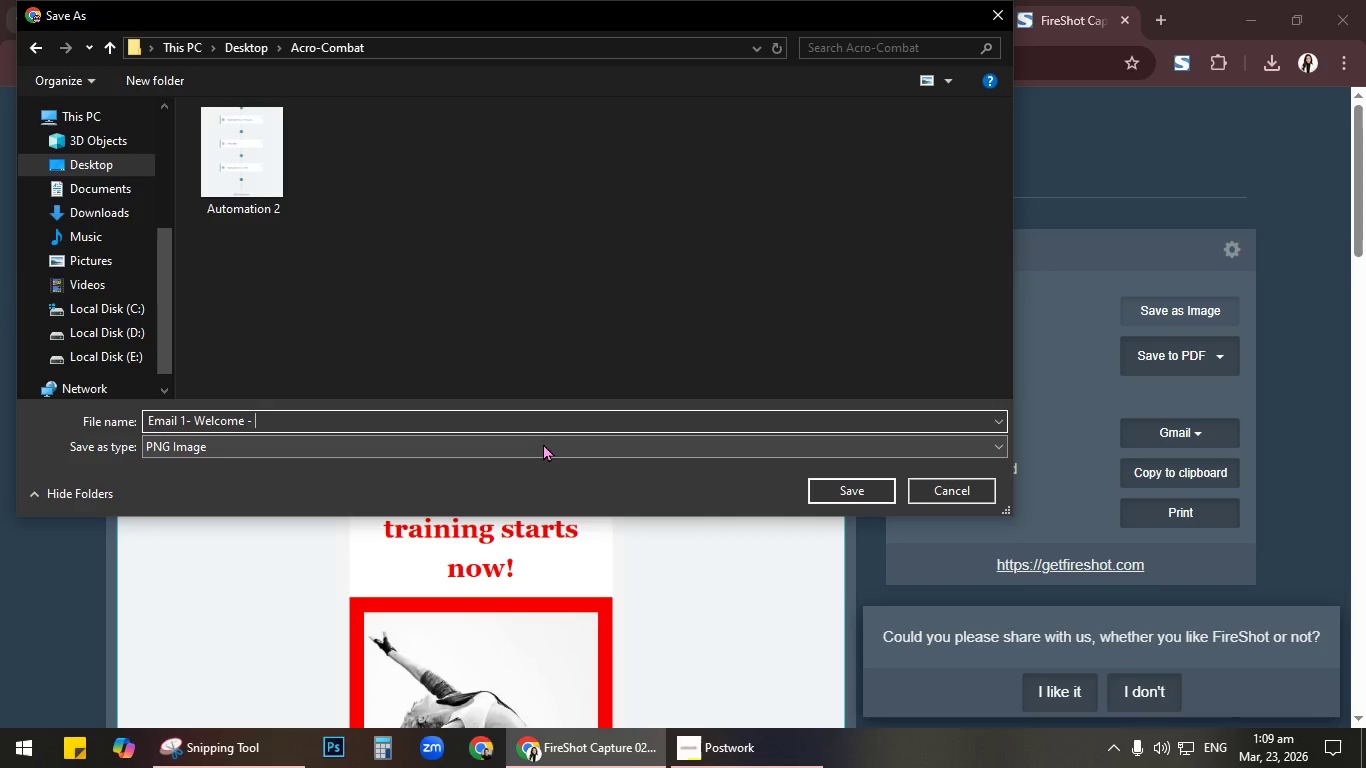 
key(Backspace)
 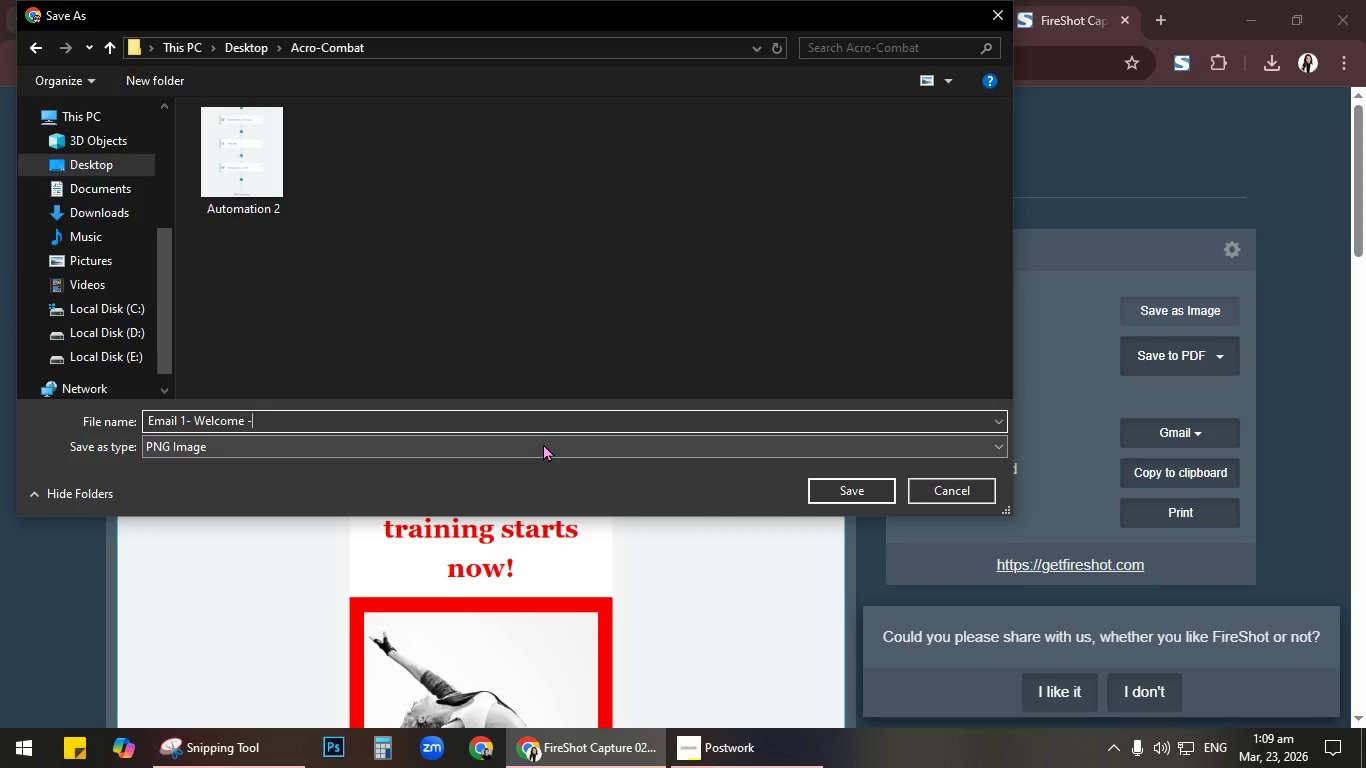 
key(Backspace)
 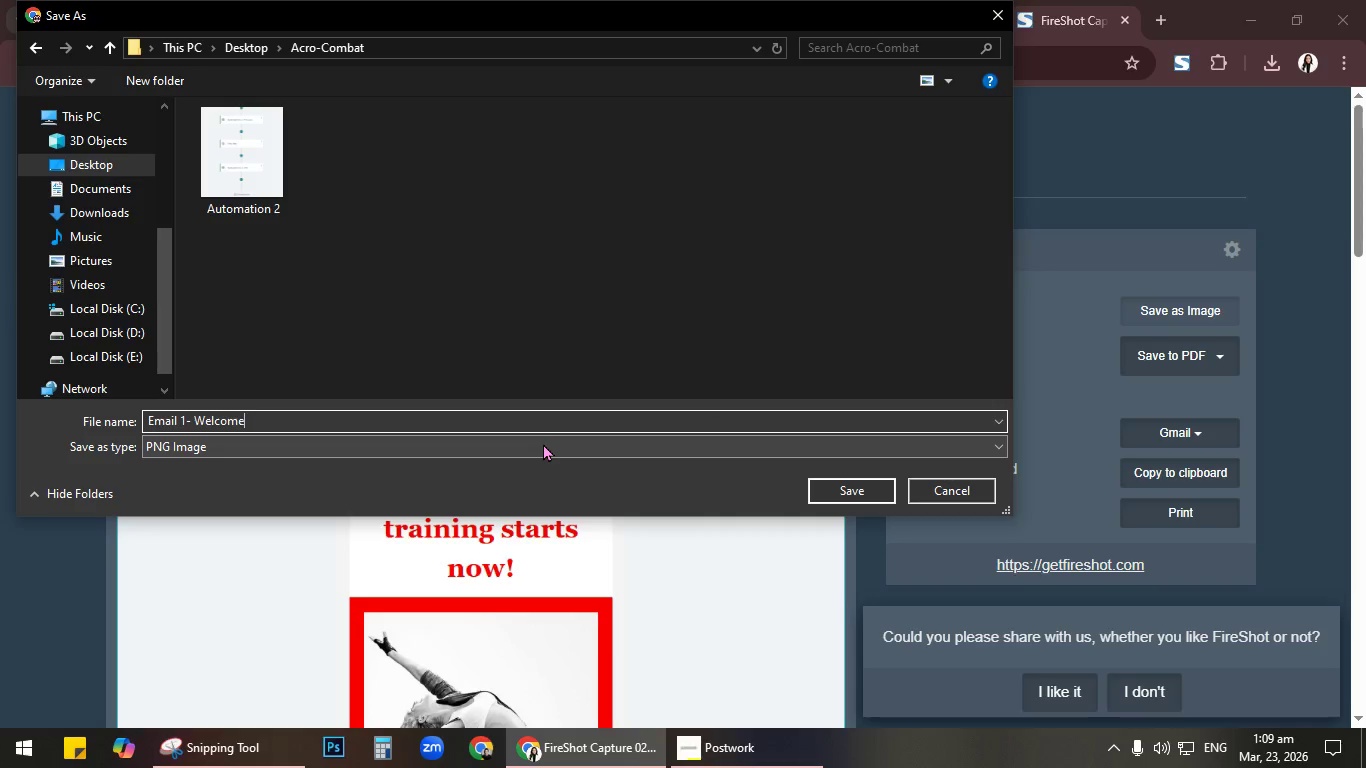 
key(Backspace)
 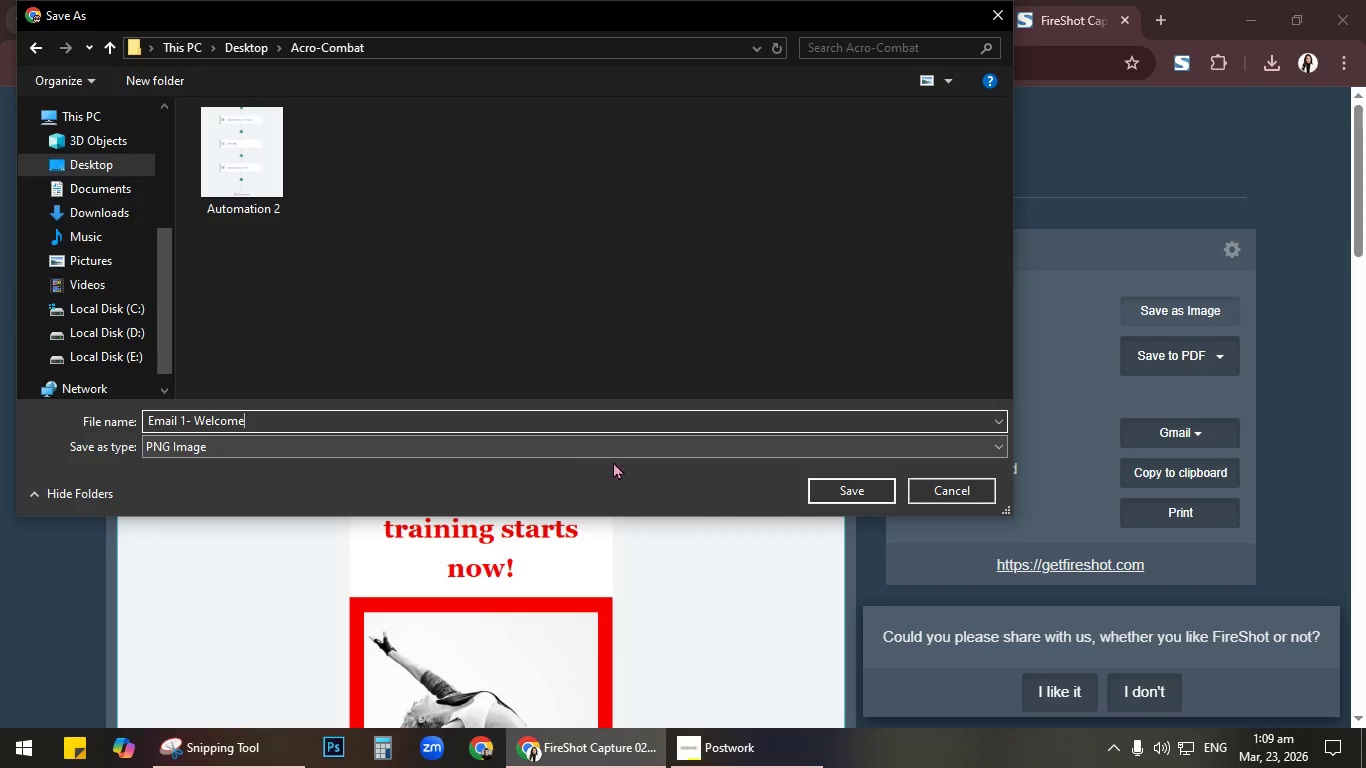 
mouse_move([815, 467])
 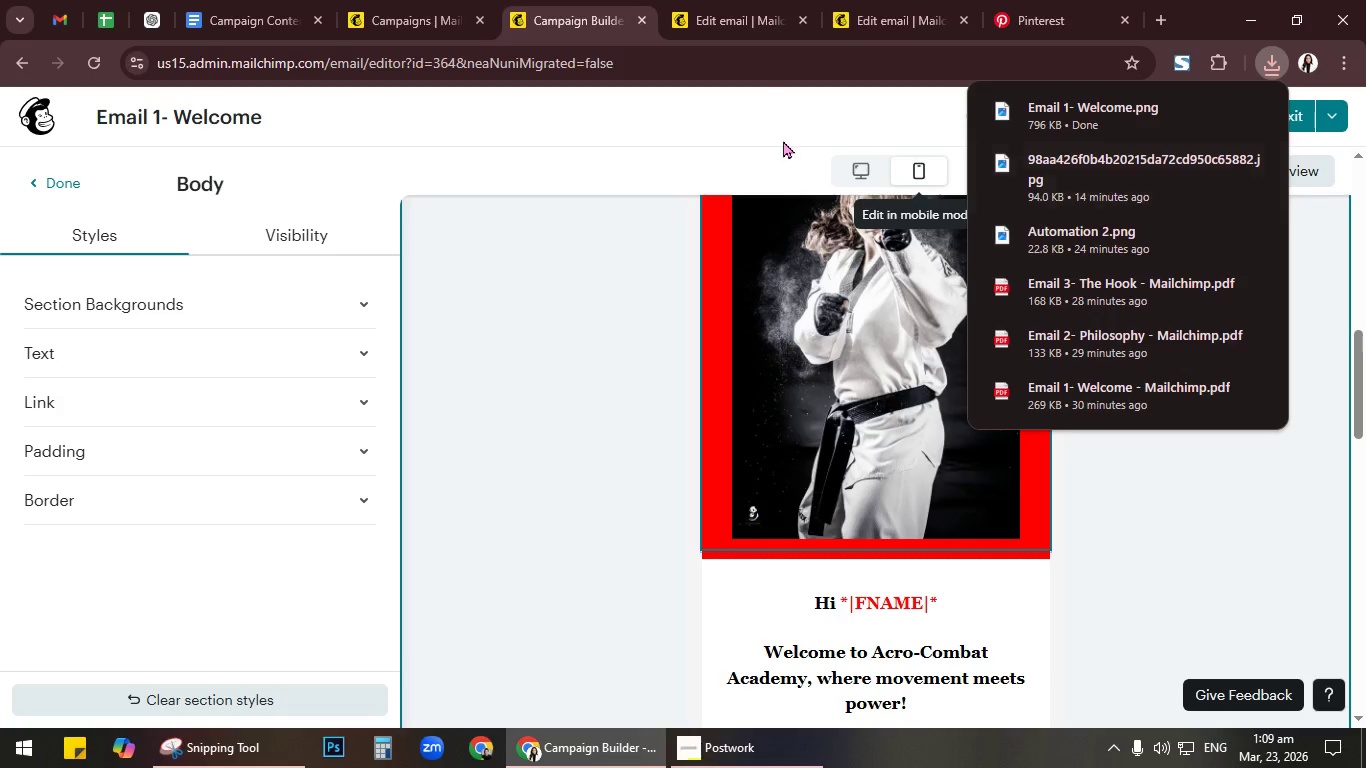 
left_click([742, 13])
 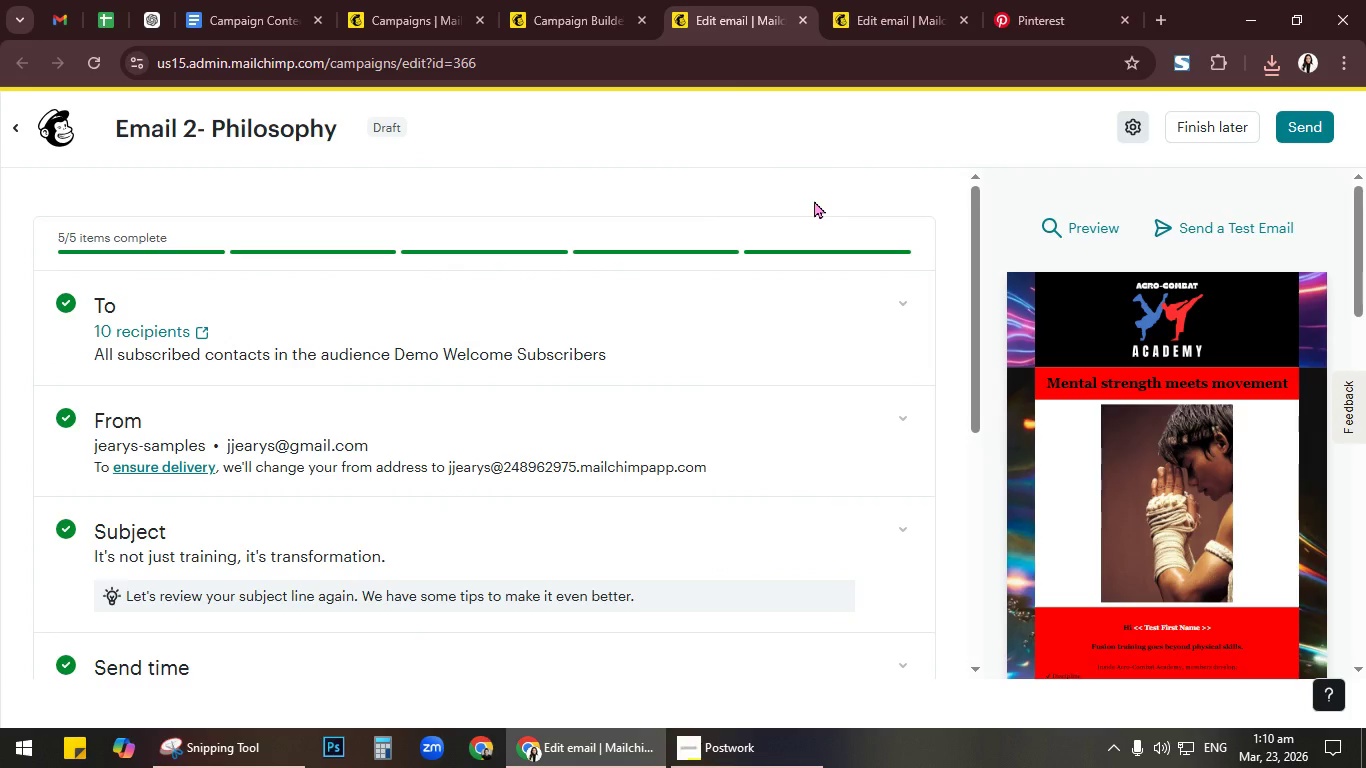 
wait(37.56)
 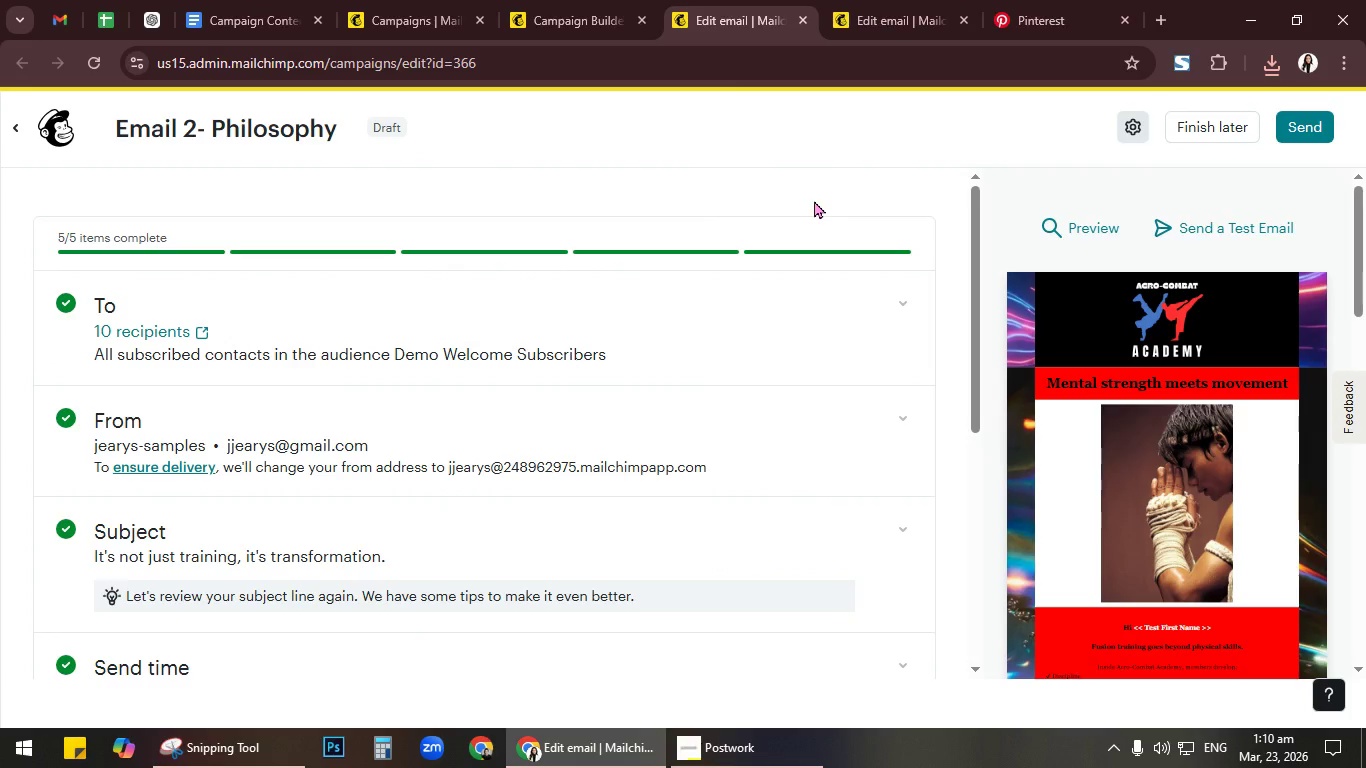 
left_click([1131, 131])
 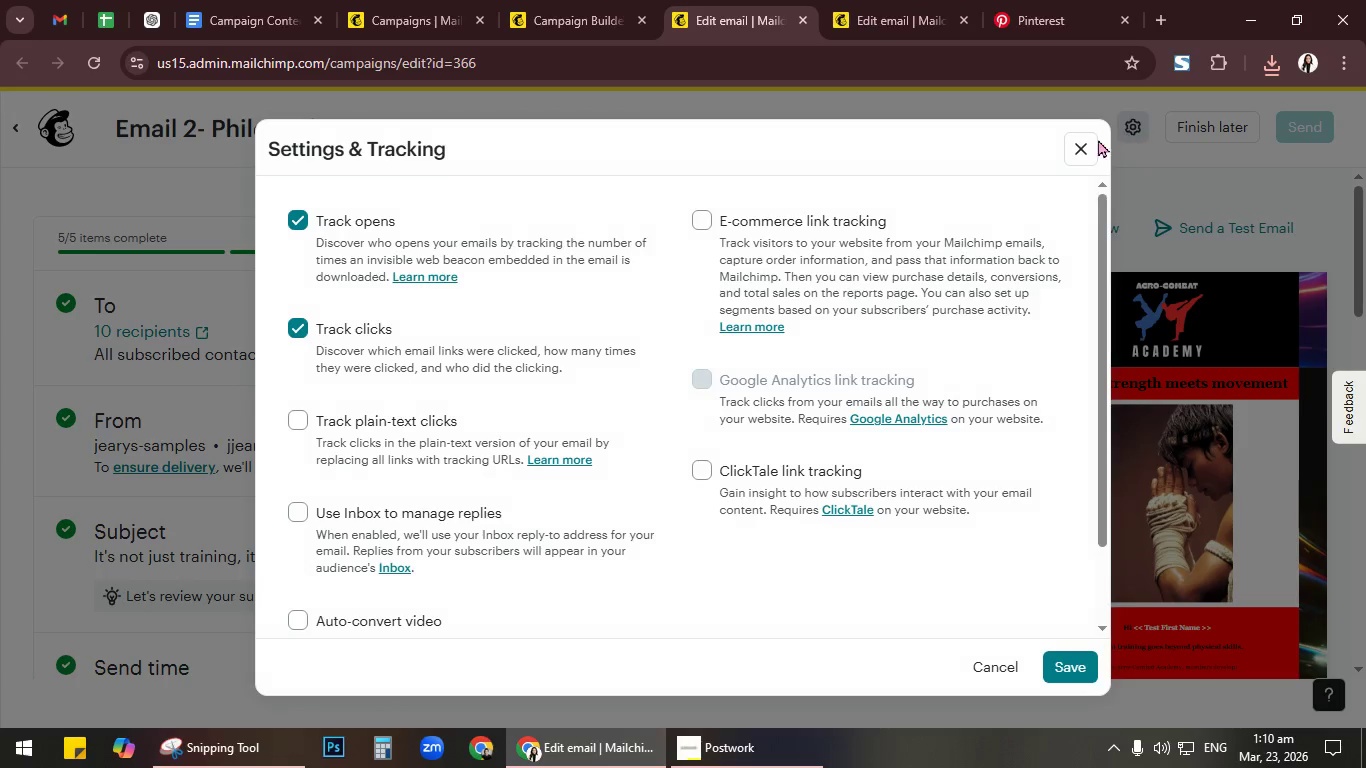 
left_click([1081, 142])
 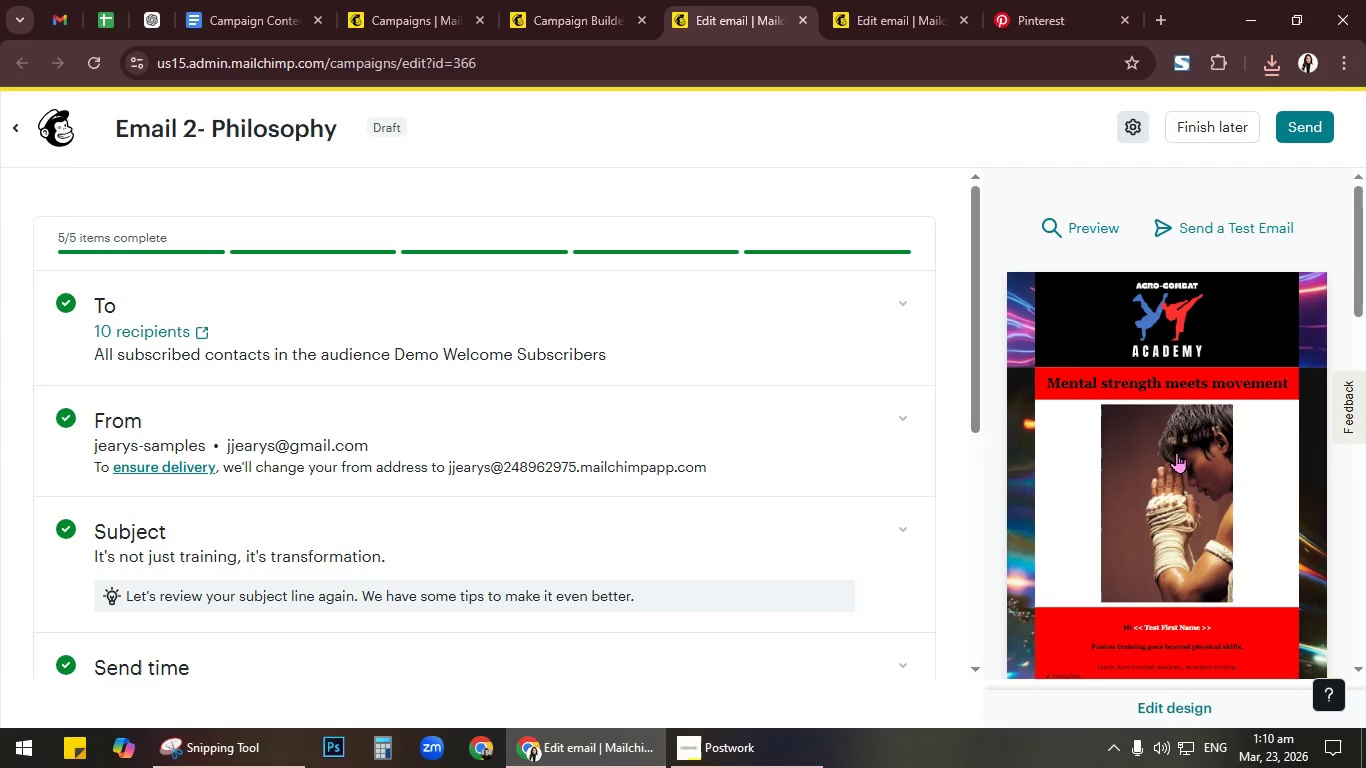 
scroll: coordinate [1175, 451], scroll_direction: down, amount: 4.0
 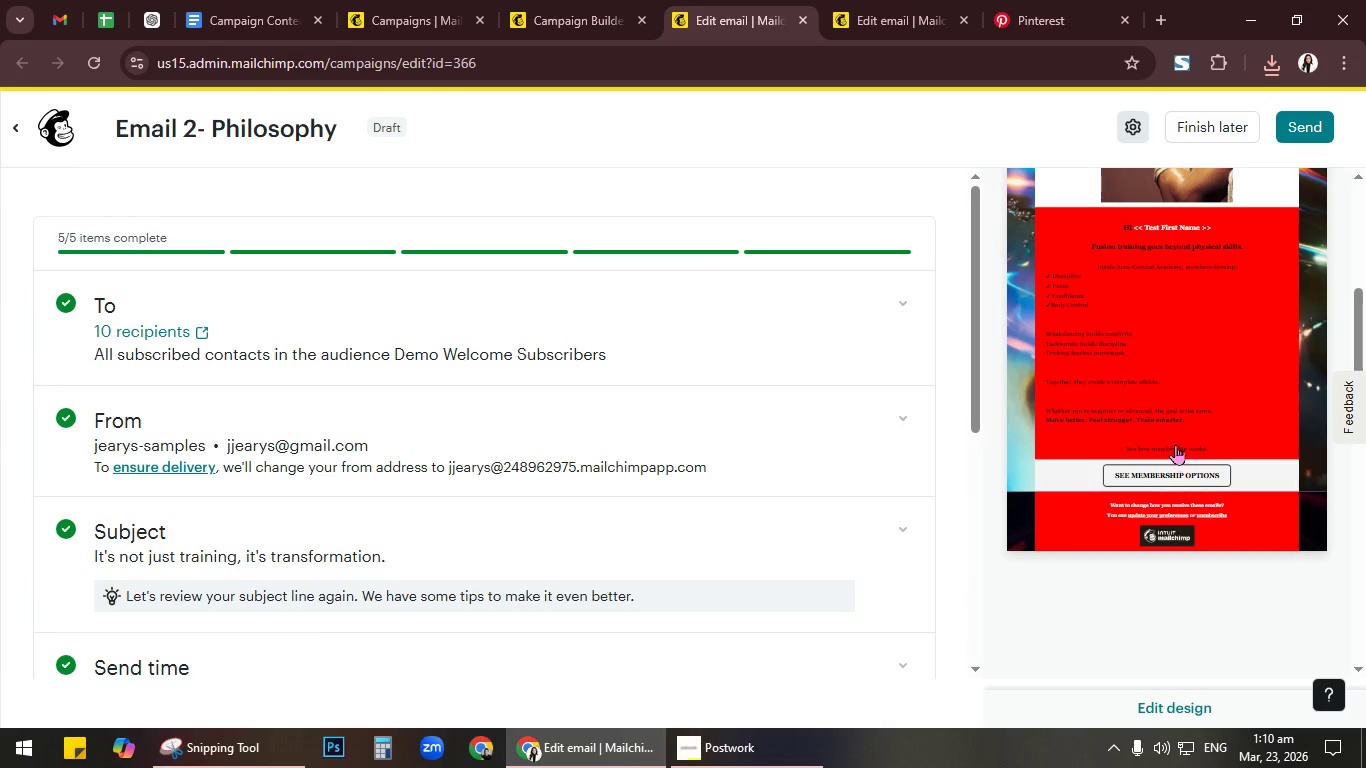 
left_click([1175, 444])
 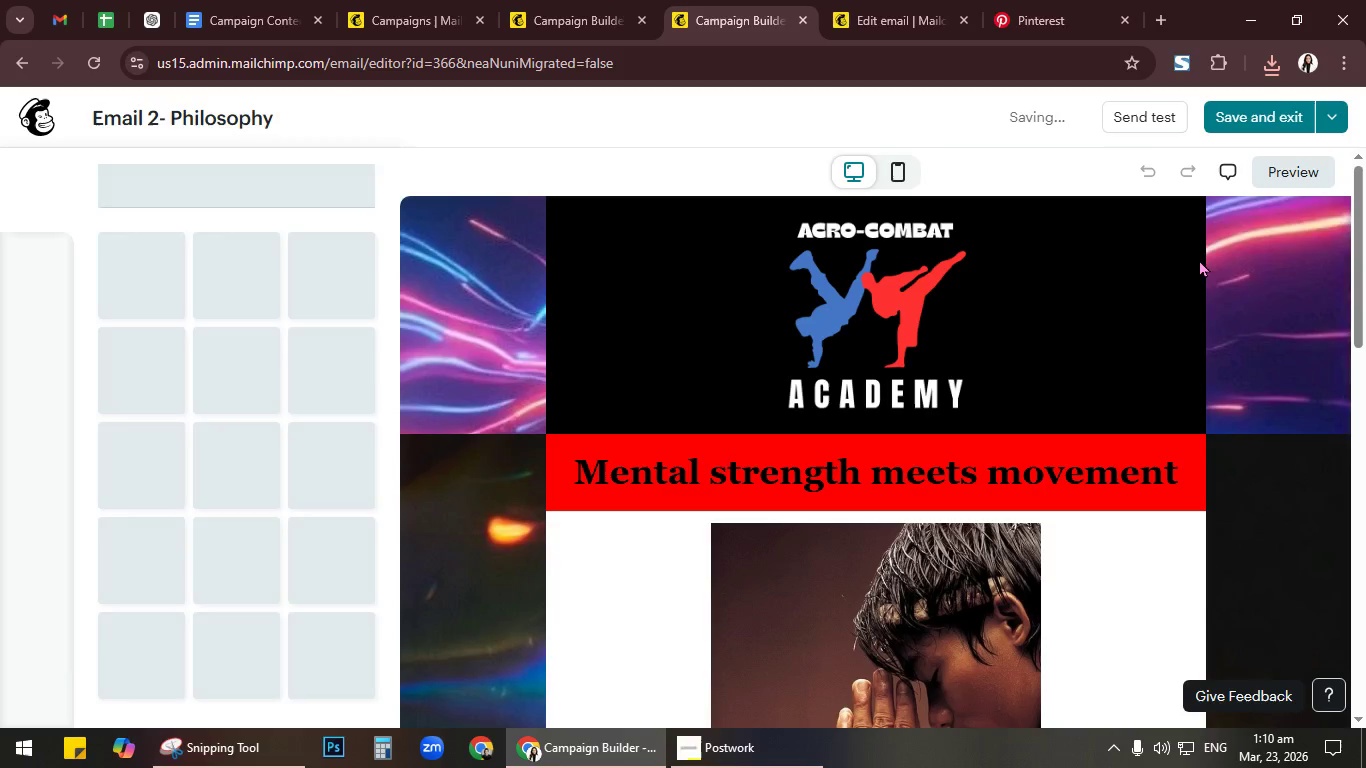 
left_click([918, 172])
 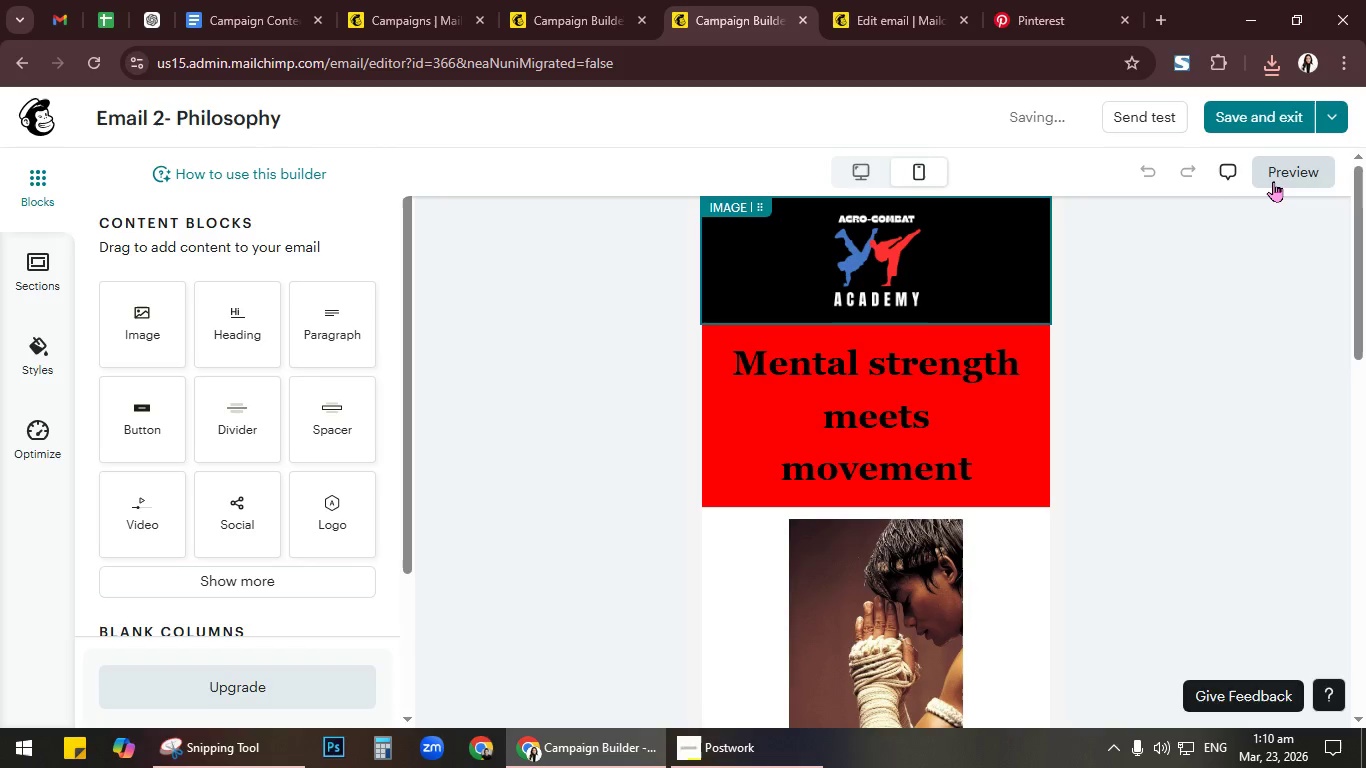 
left_click([1273, 181])
 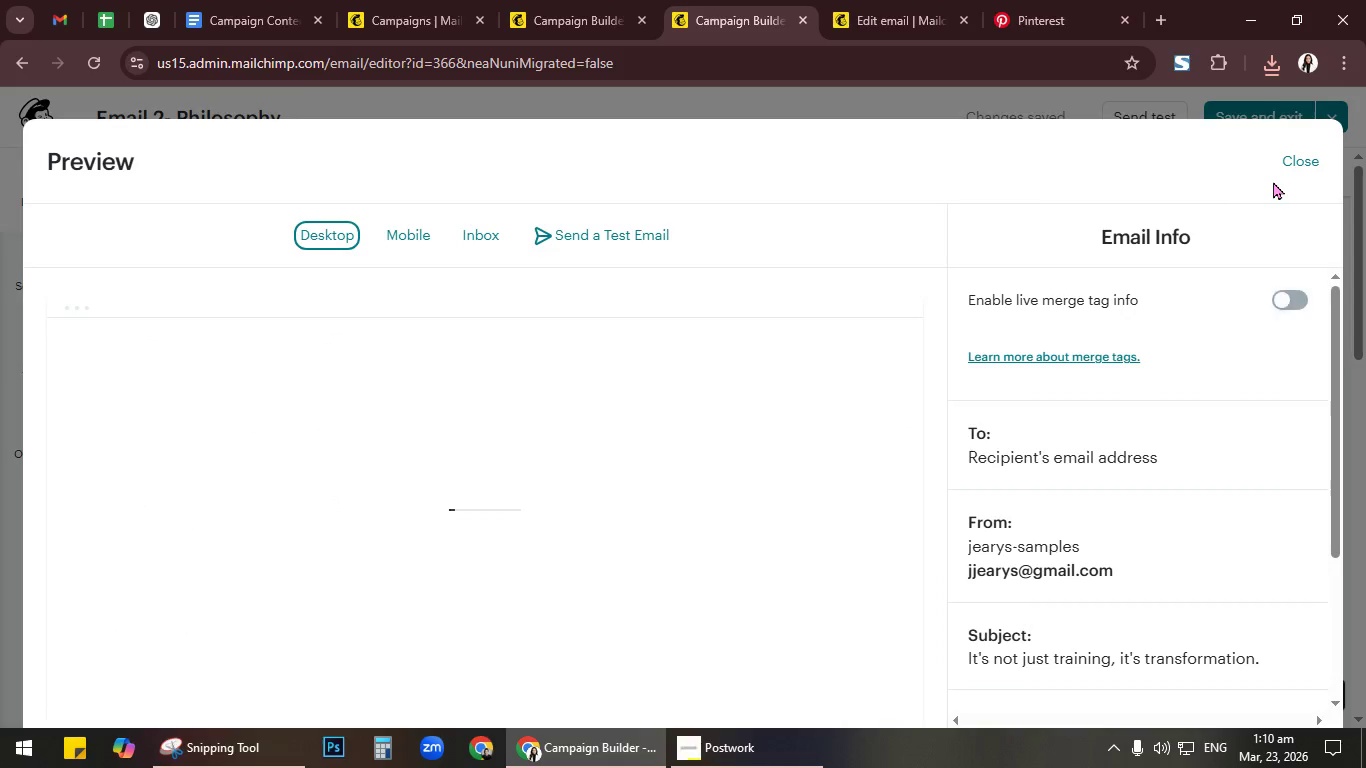 
left_click([1283, 304])
 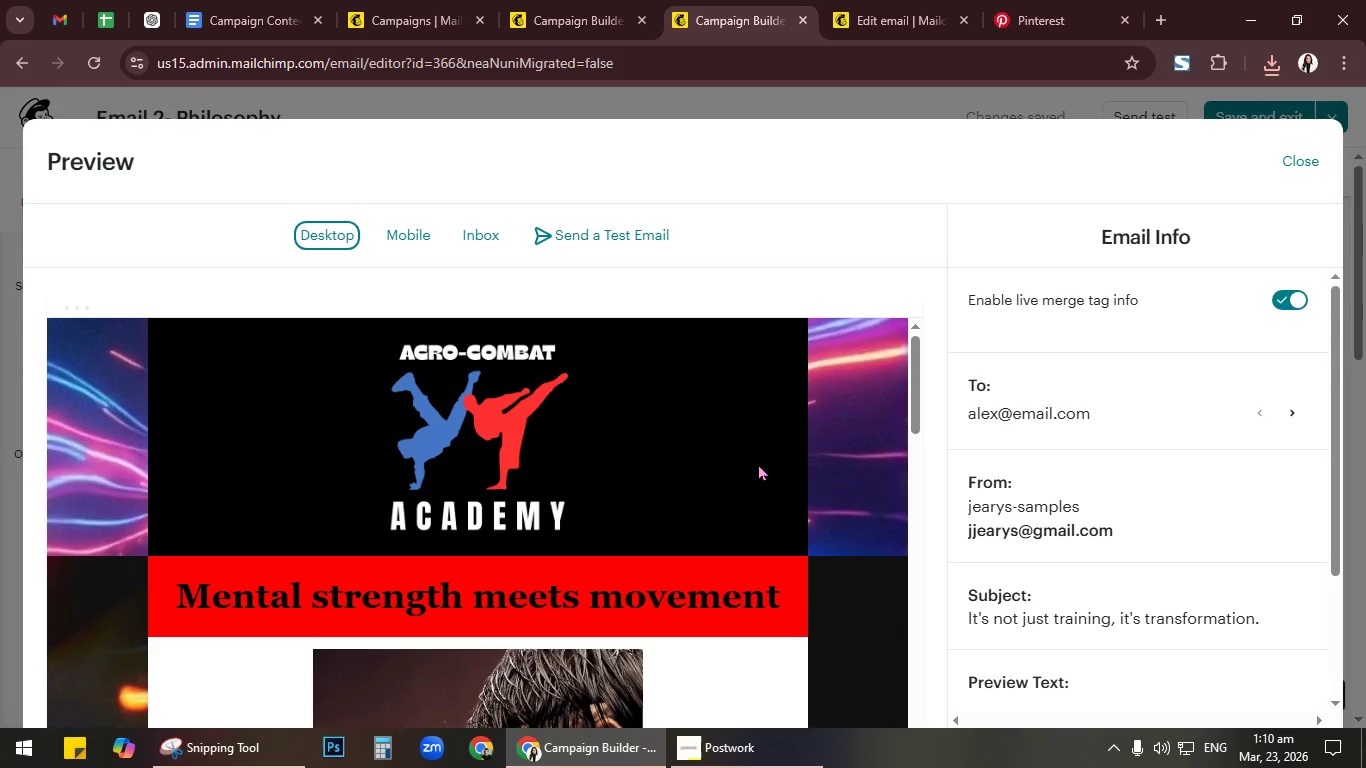 
left_click([1290, 411])
 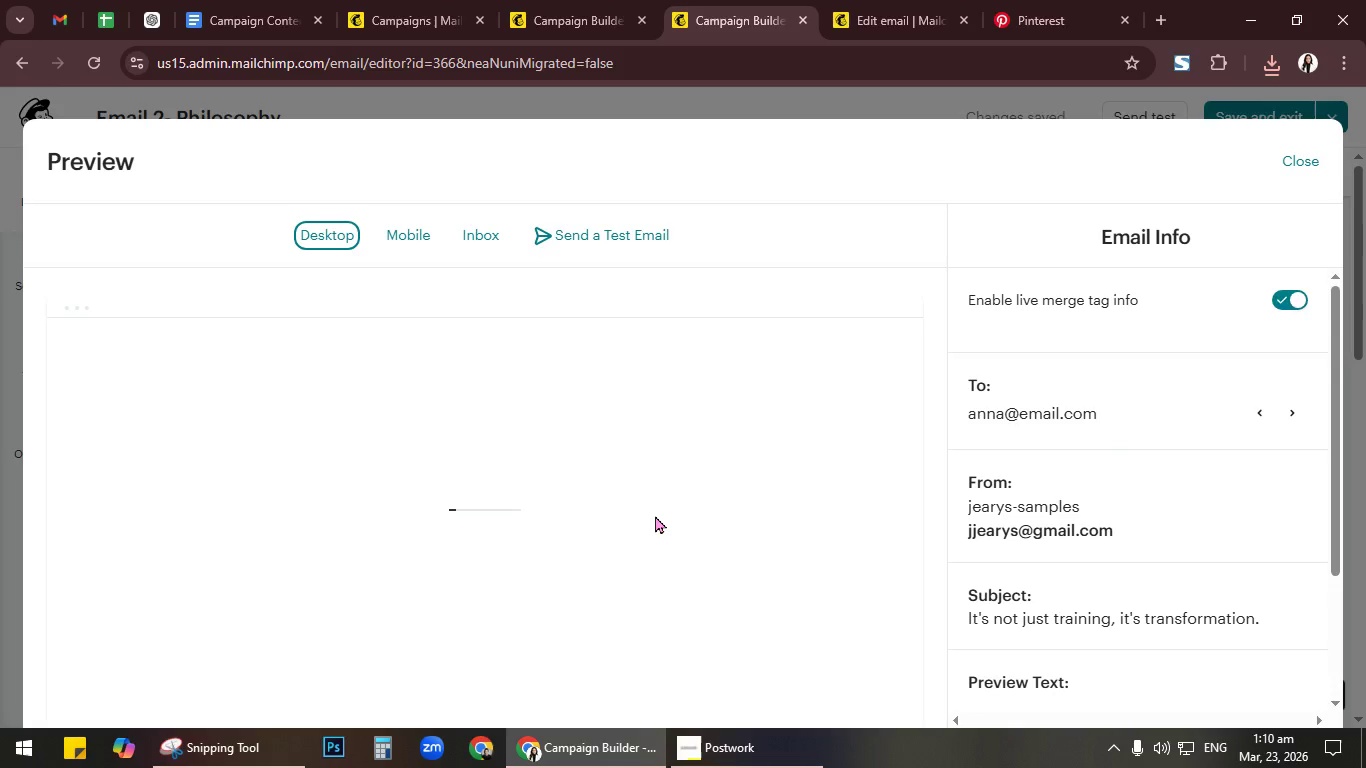 
scroll: coordinate [675, 499], scroll_direction: down, amount: 15.0
 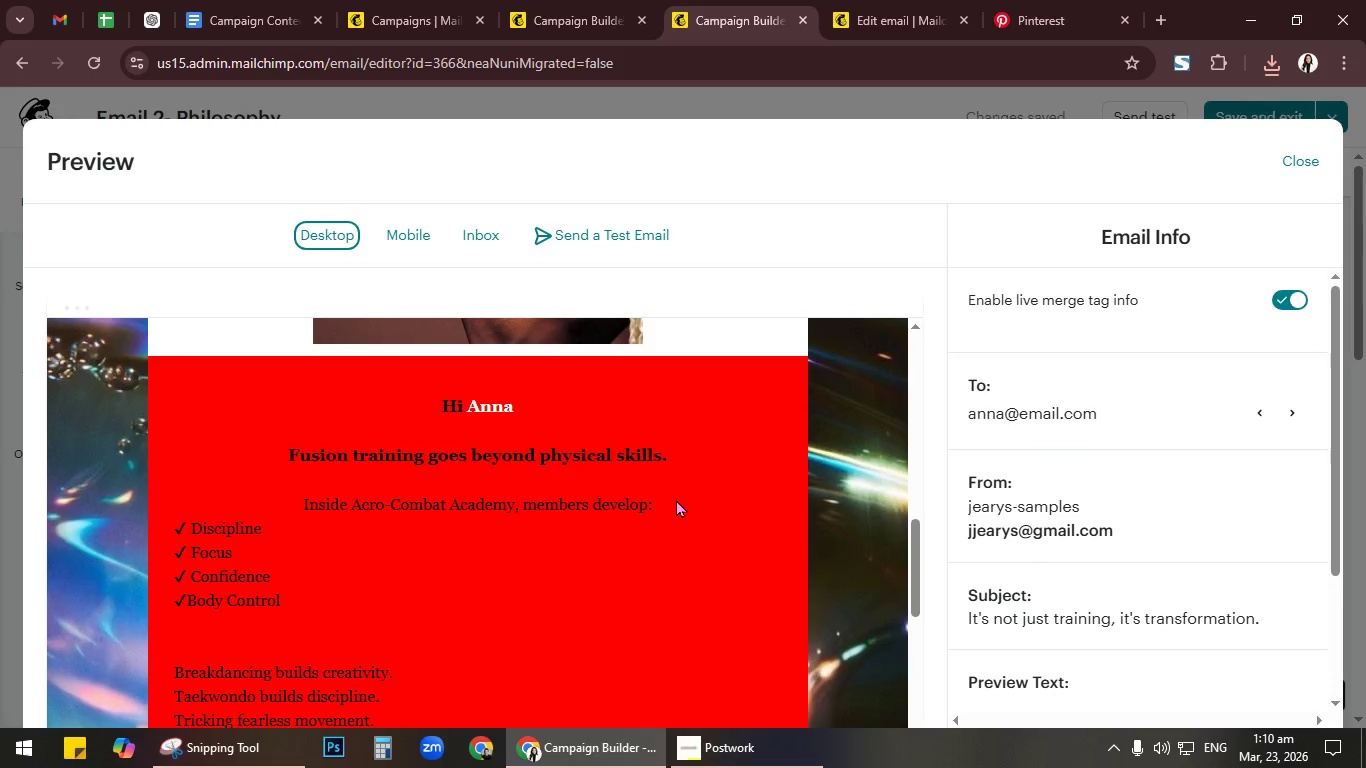 
scroll: coordinate [676, 497], scroll_direction: up, amount: 15.0
 